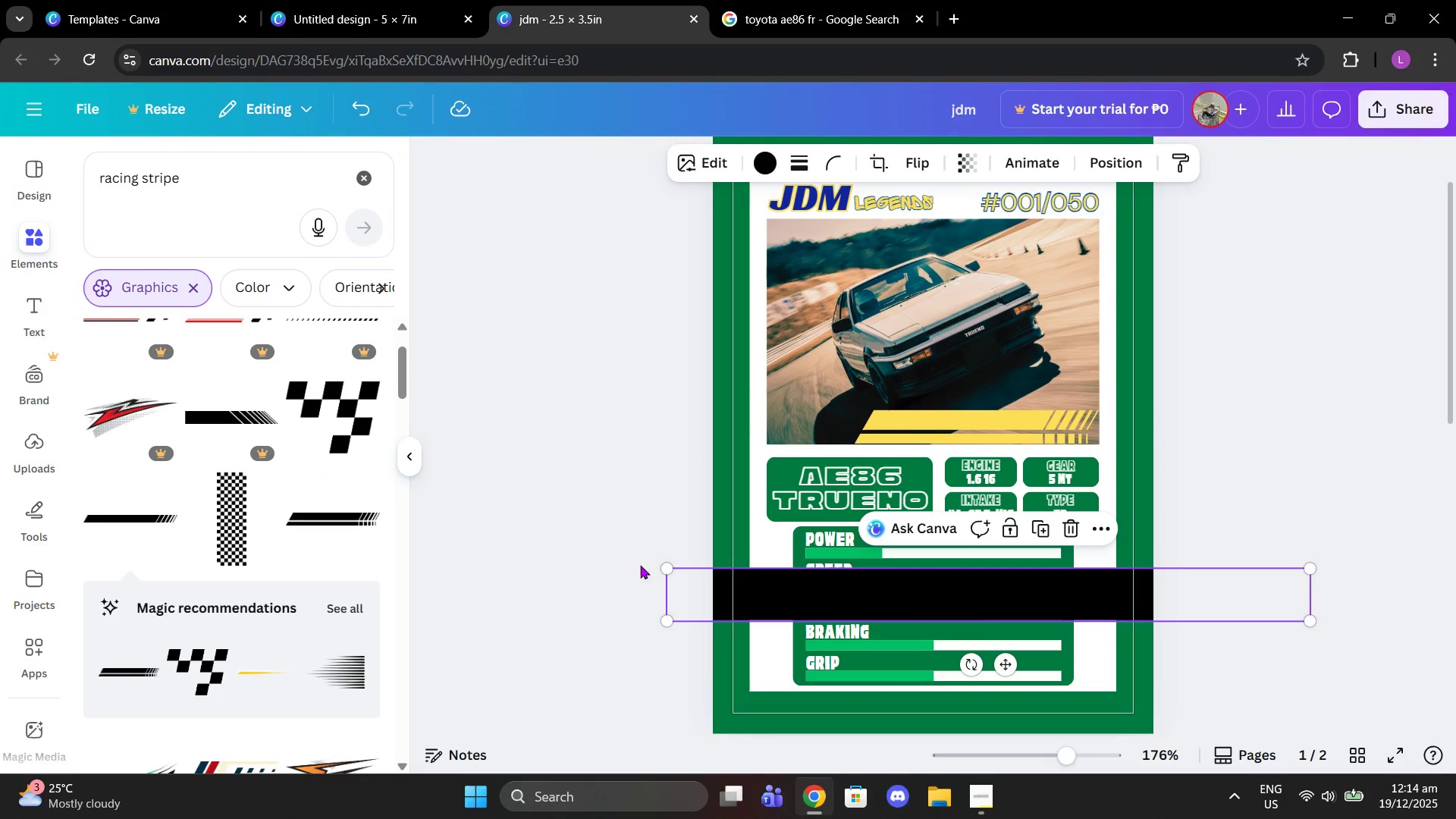 
left_click_drag(start_coordinate=[659, 569], to_coordinate=[738, 588])
 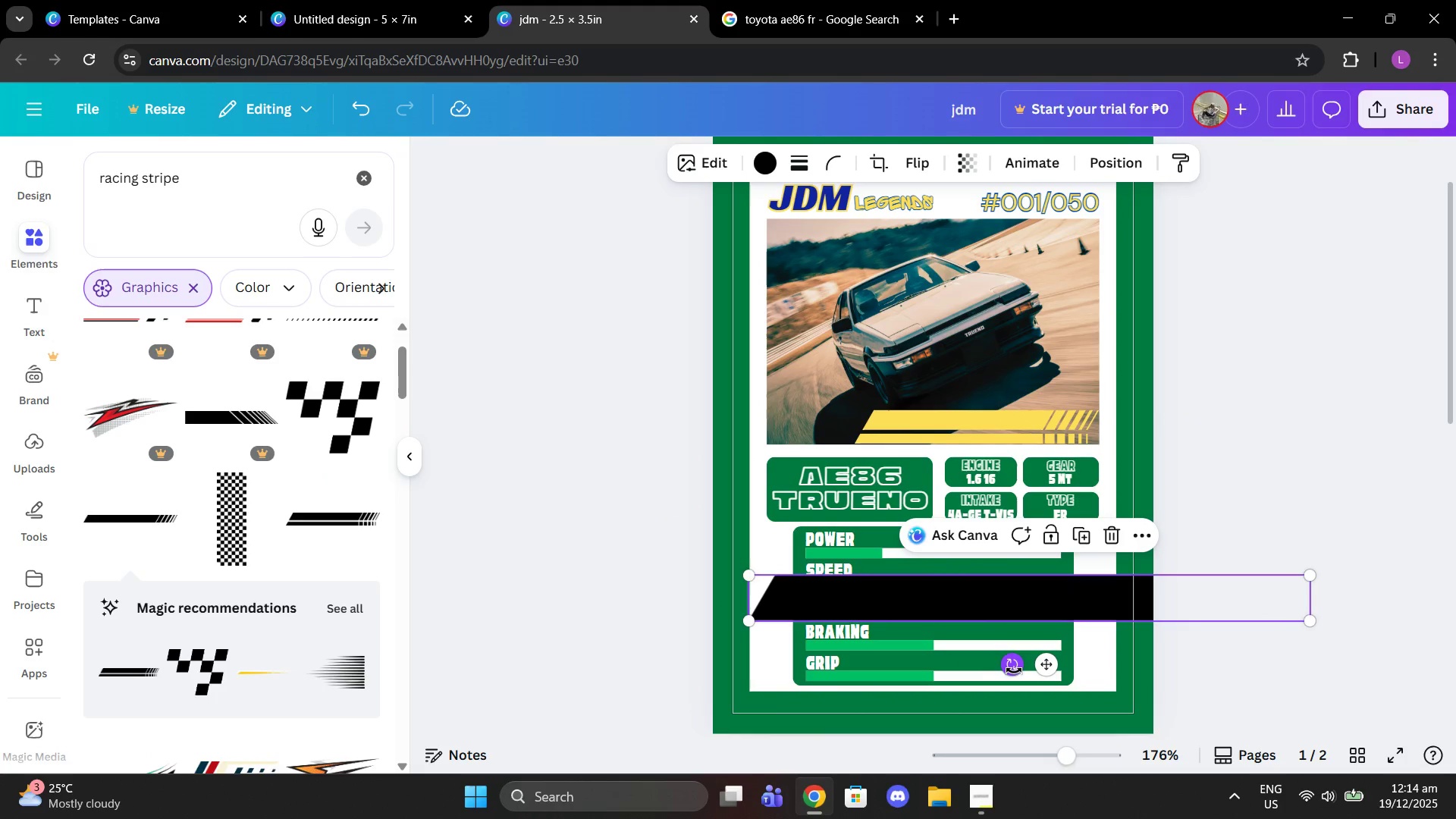 
left_click_drag(start_coordinate=[1014, 670], to_coordinate=[1014, 665])
 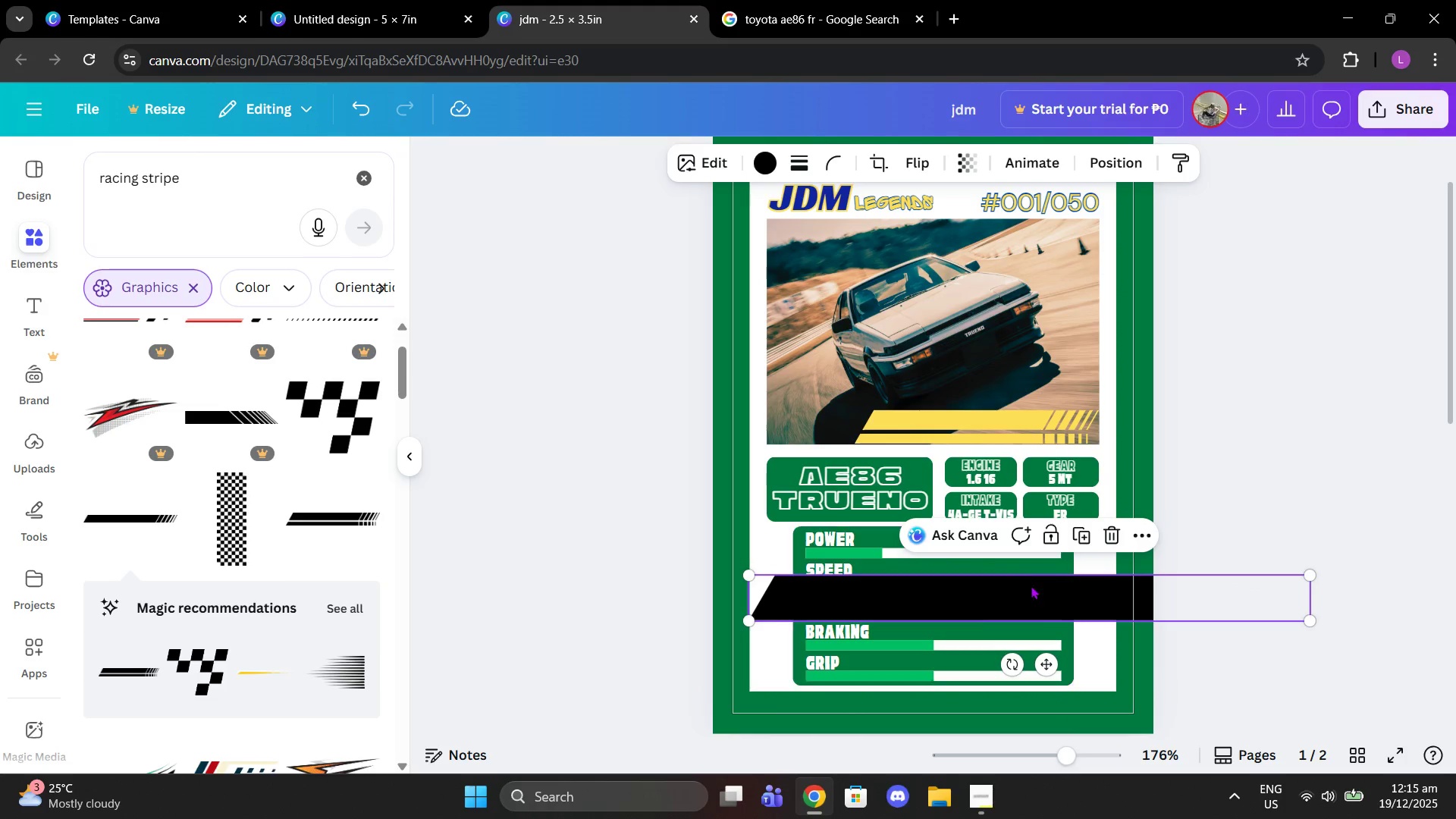 
left_click_drag(start_coordinate=[1032, 598], to_coordinate=[1028, 597])
 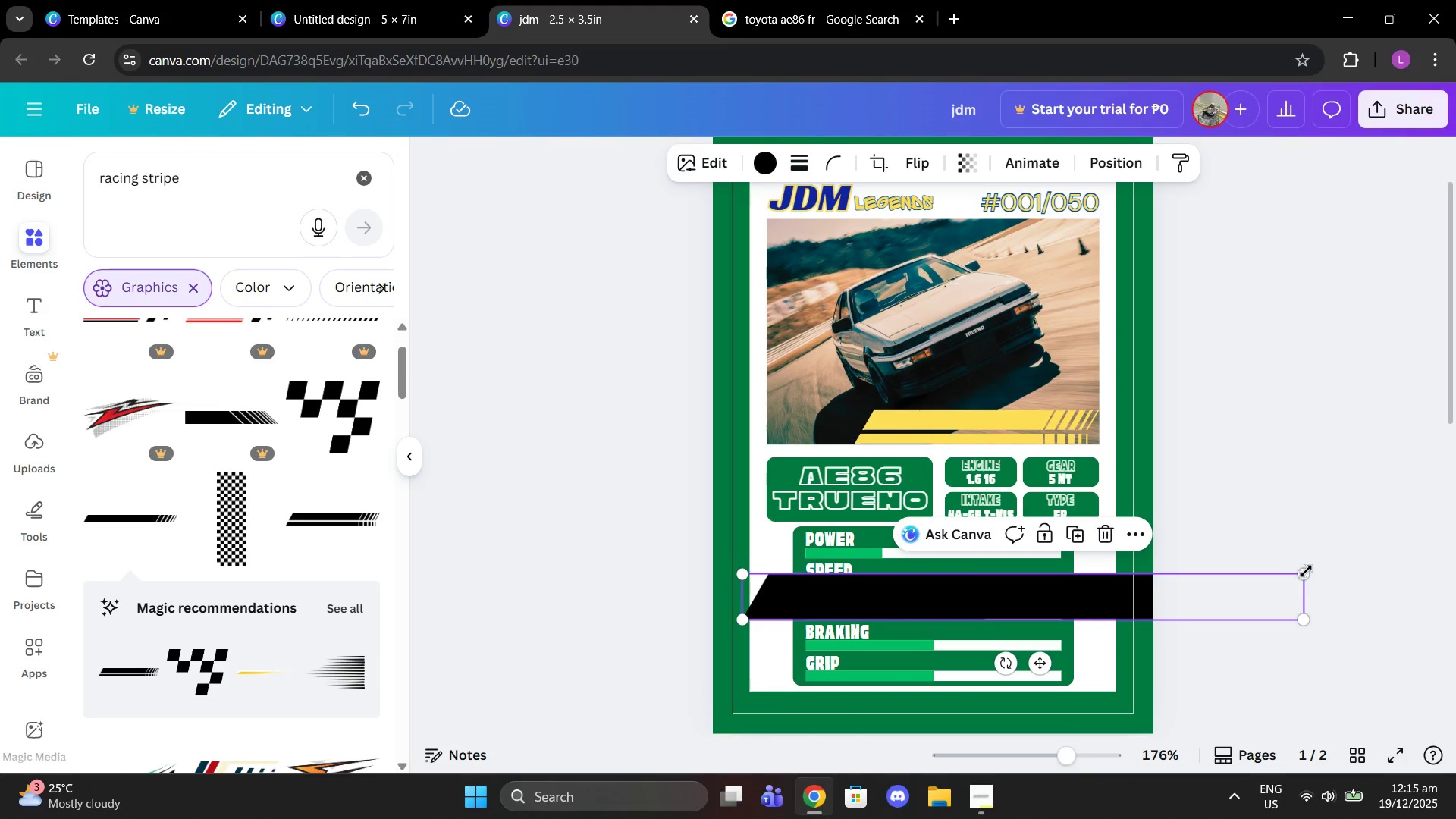 
left_click_drag(start_coordinate=[1304, 571], to_coordinate=[1122, 592])
 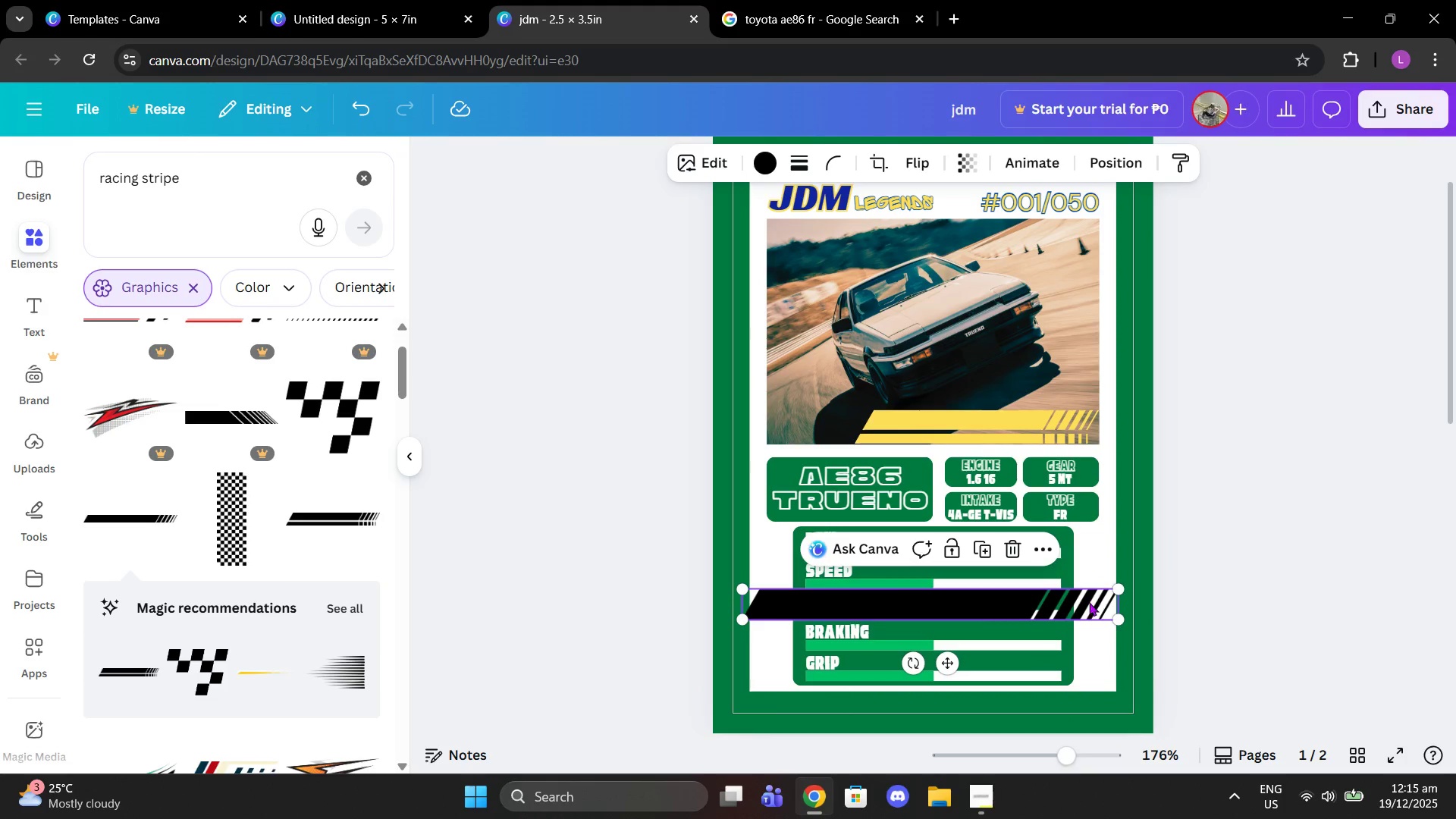 
left_click_drag(start_coordinate=[1089, 603], to_coordinate=[1094, 526])
 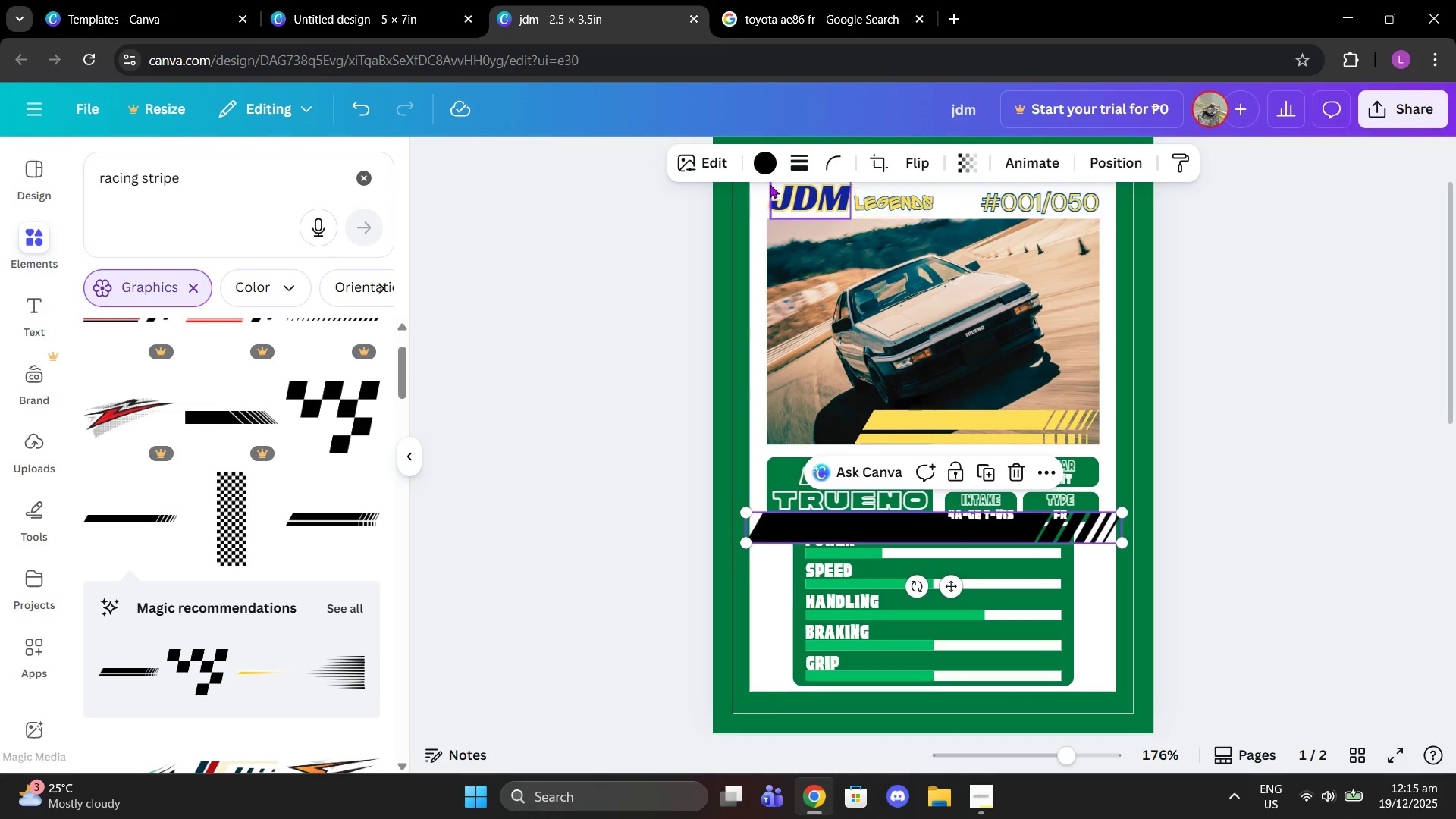 
left_click([764, 171])
 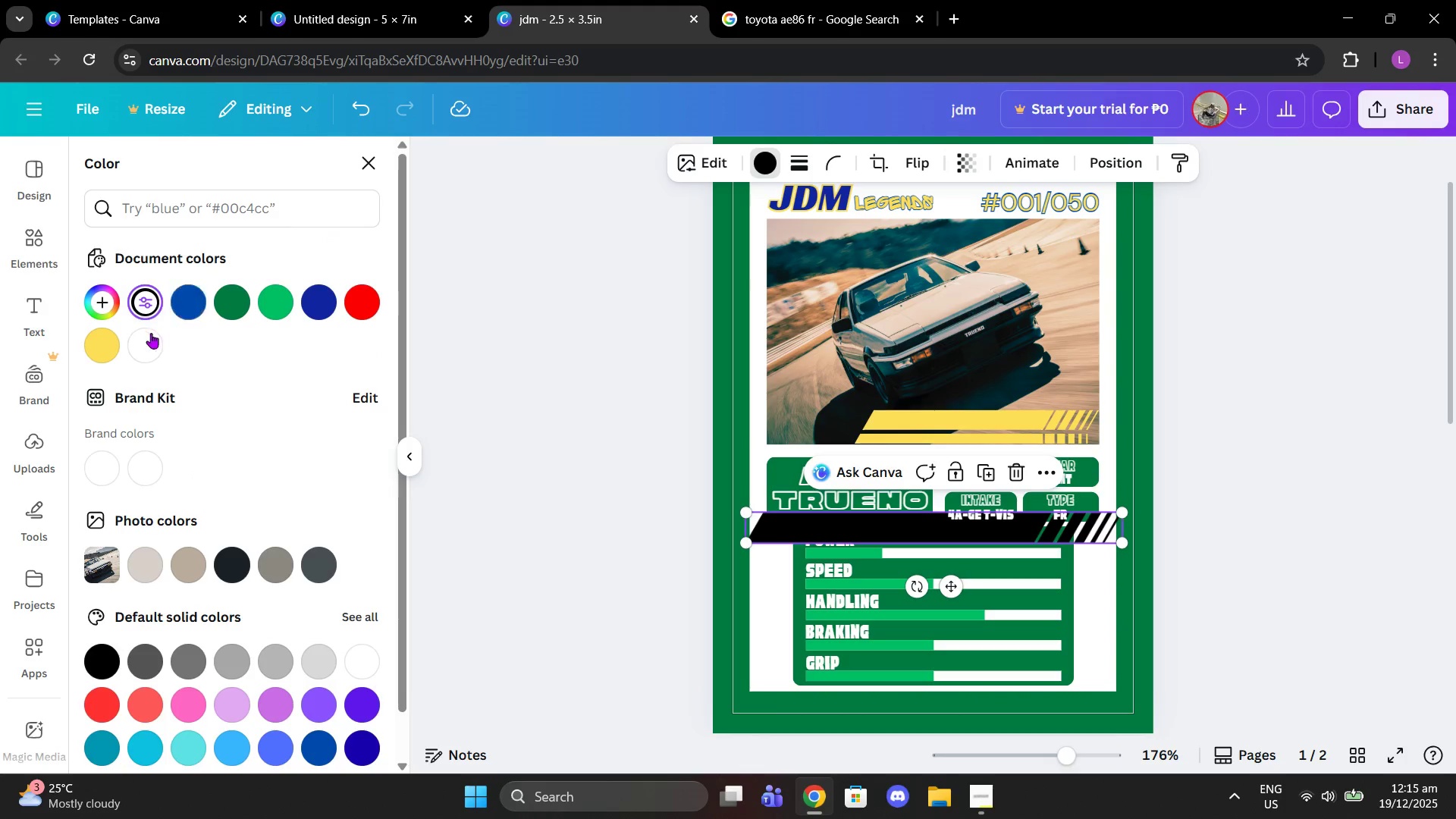 
left_click([115, 333])
 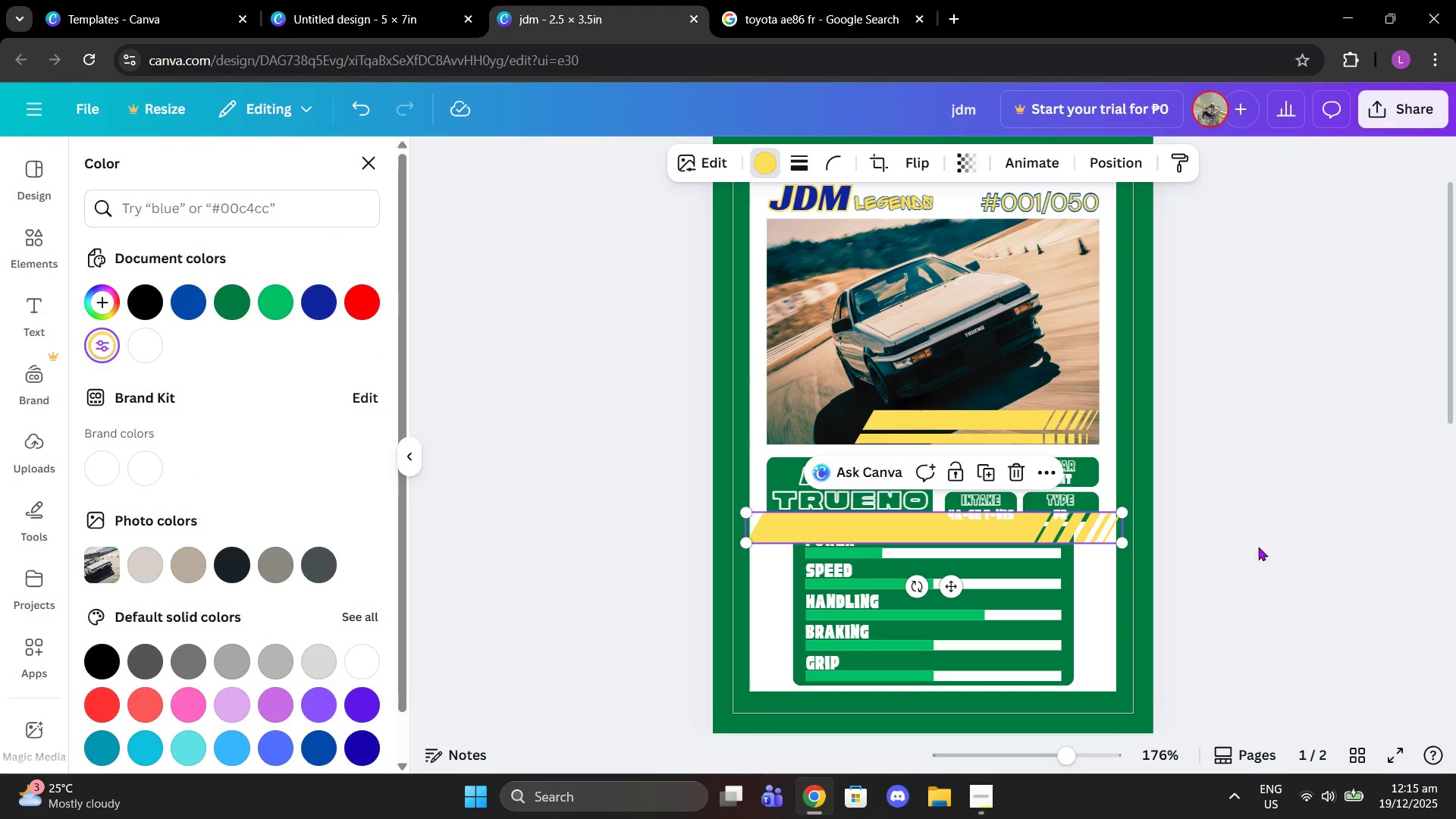 
left_click([1362, 555])
 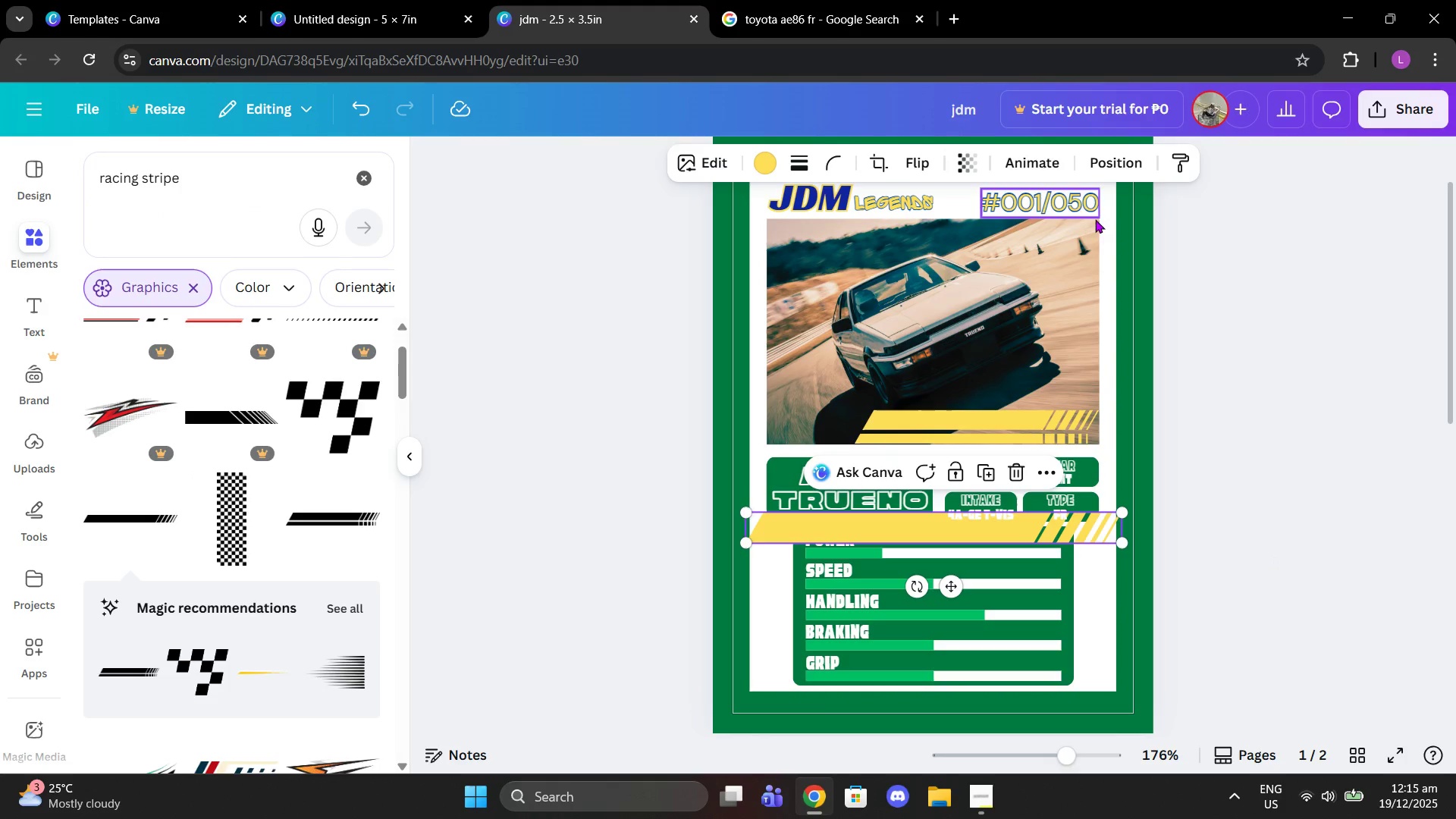 
left_click([1101, 156])
 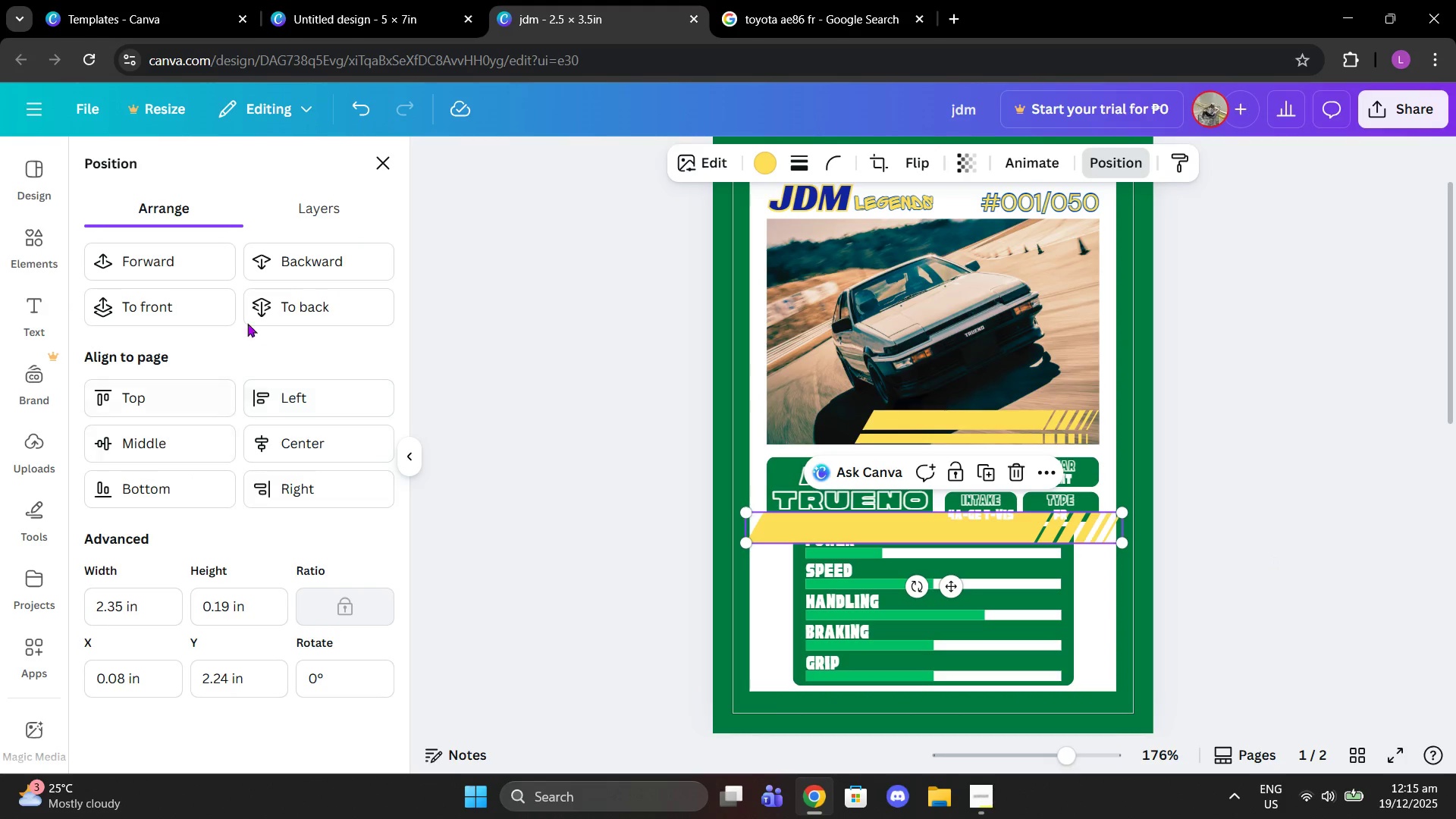 
left_click([255, 293])
 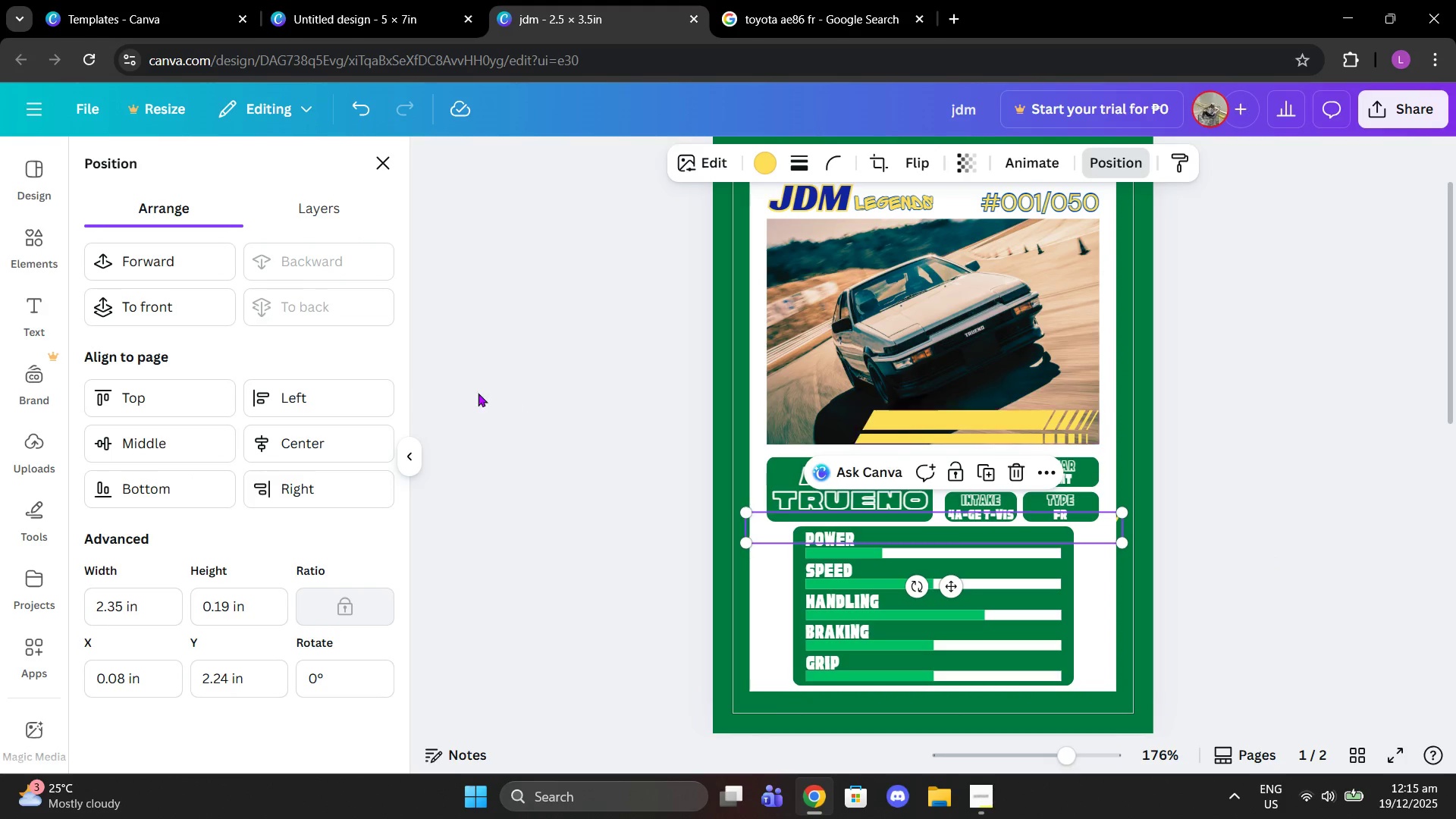 
left_click([168, 308])
 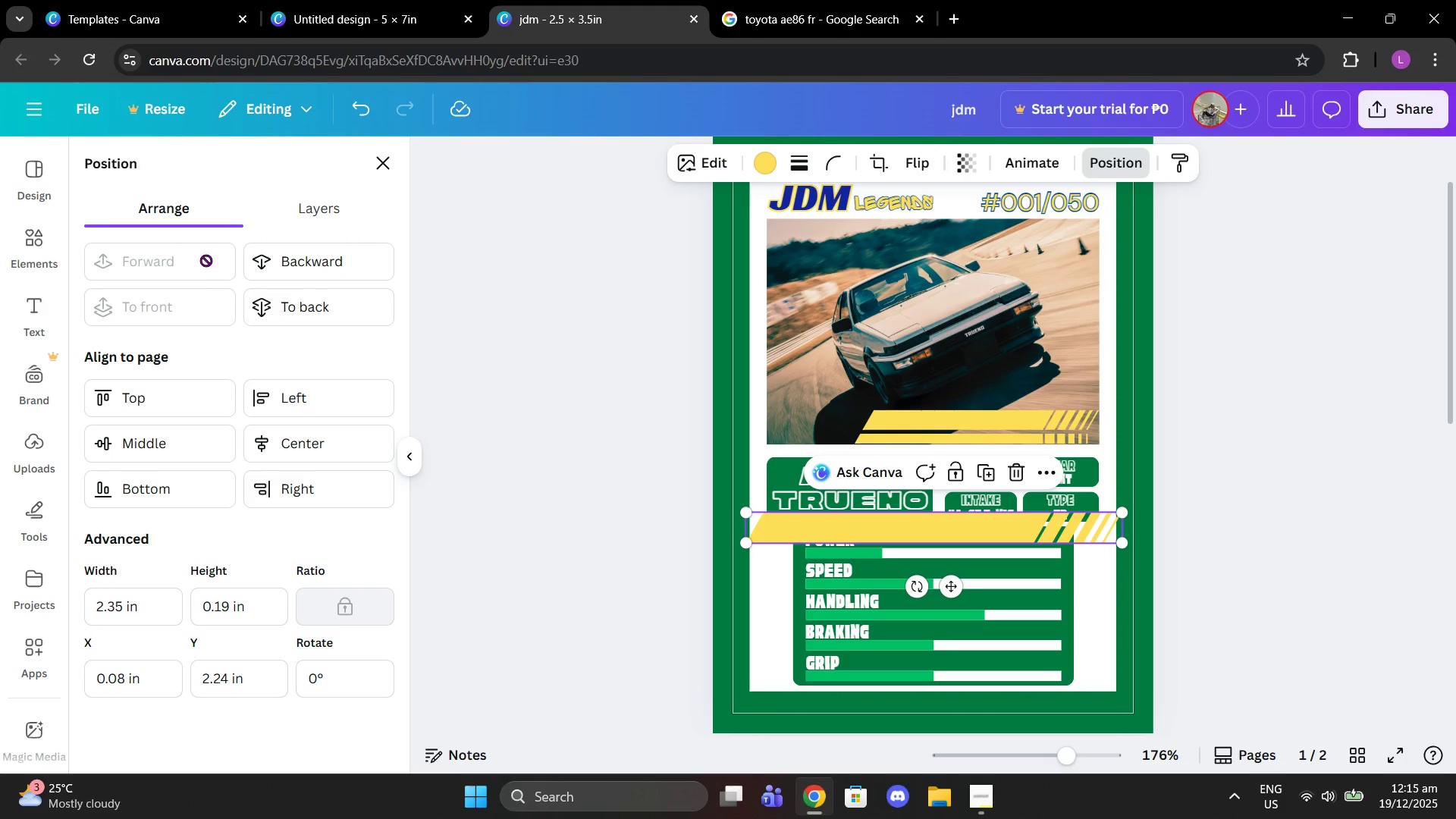 
left_click([262, 261])
 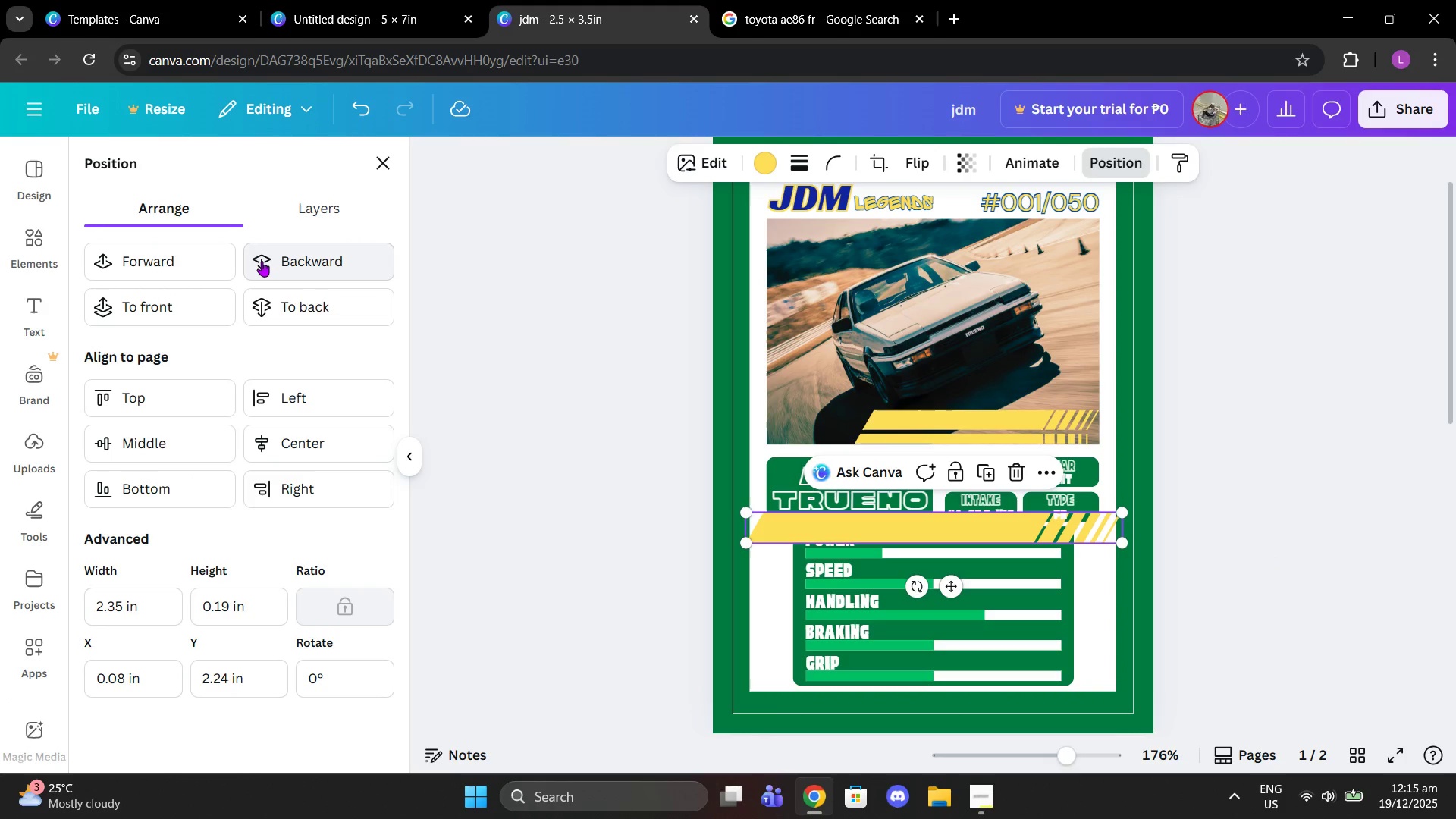 
left_click([262, 261])
 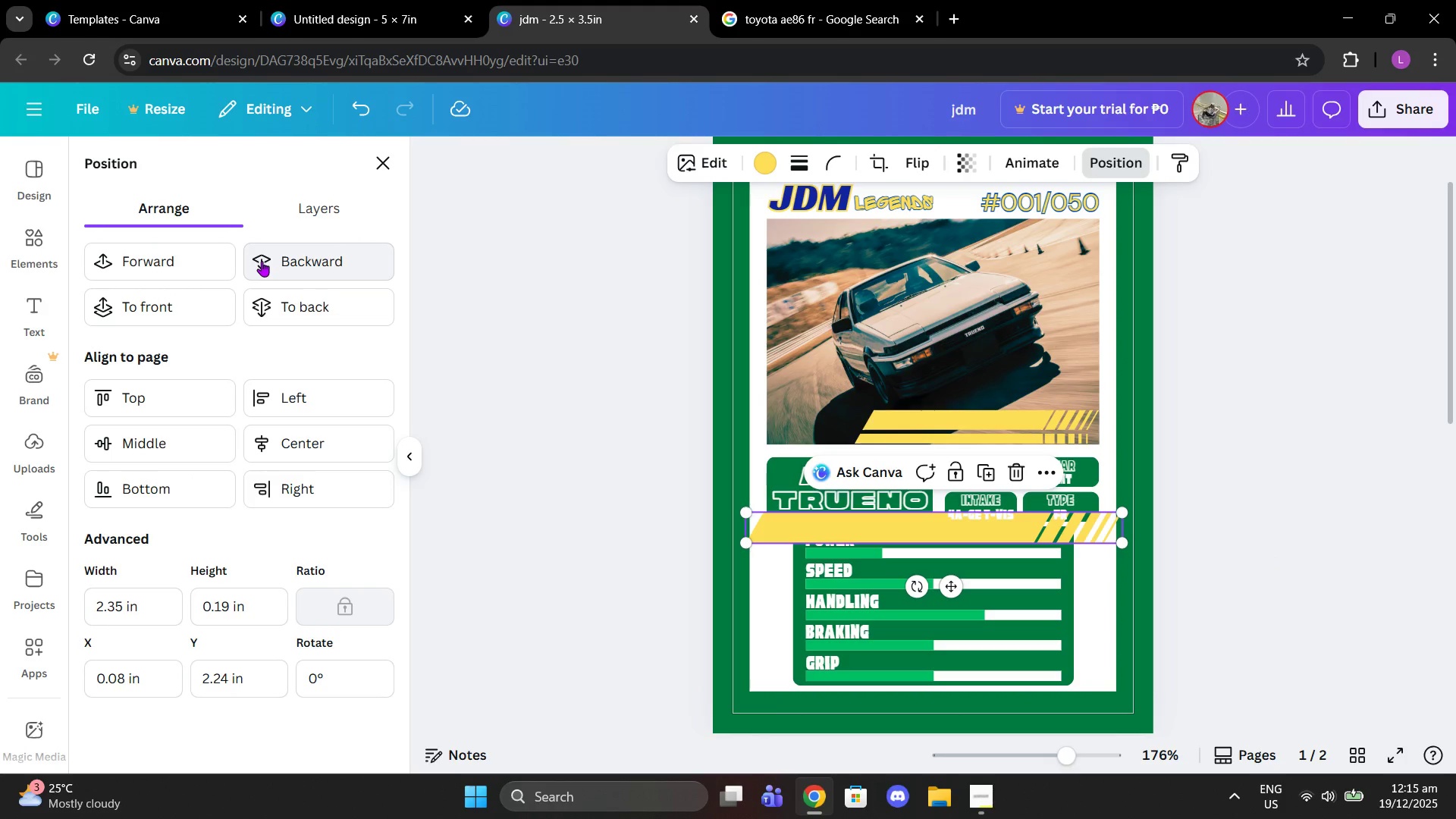 
double_click([262, 261])
 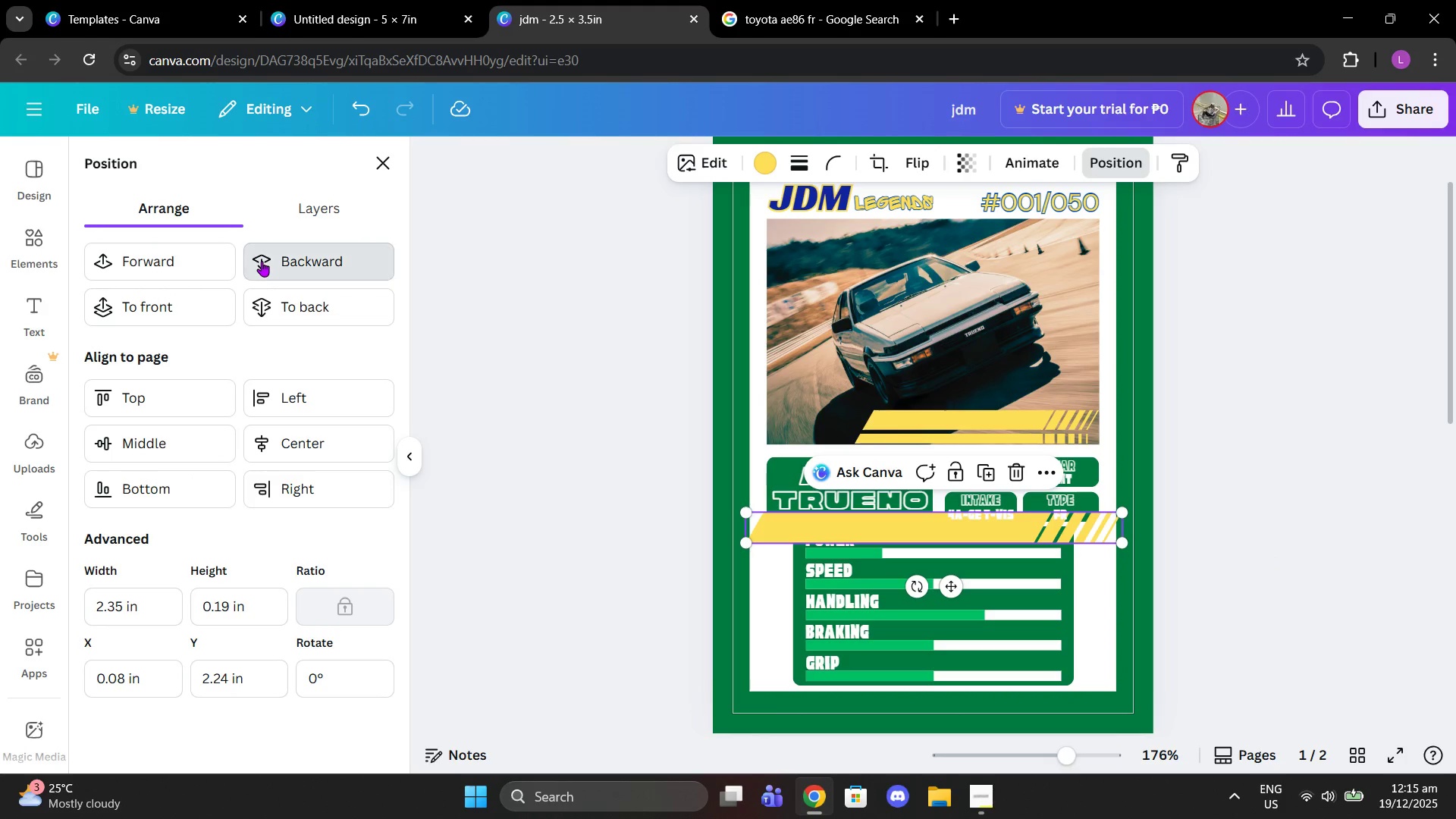 
triple_click([262, 261])
 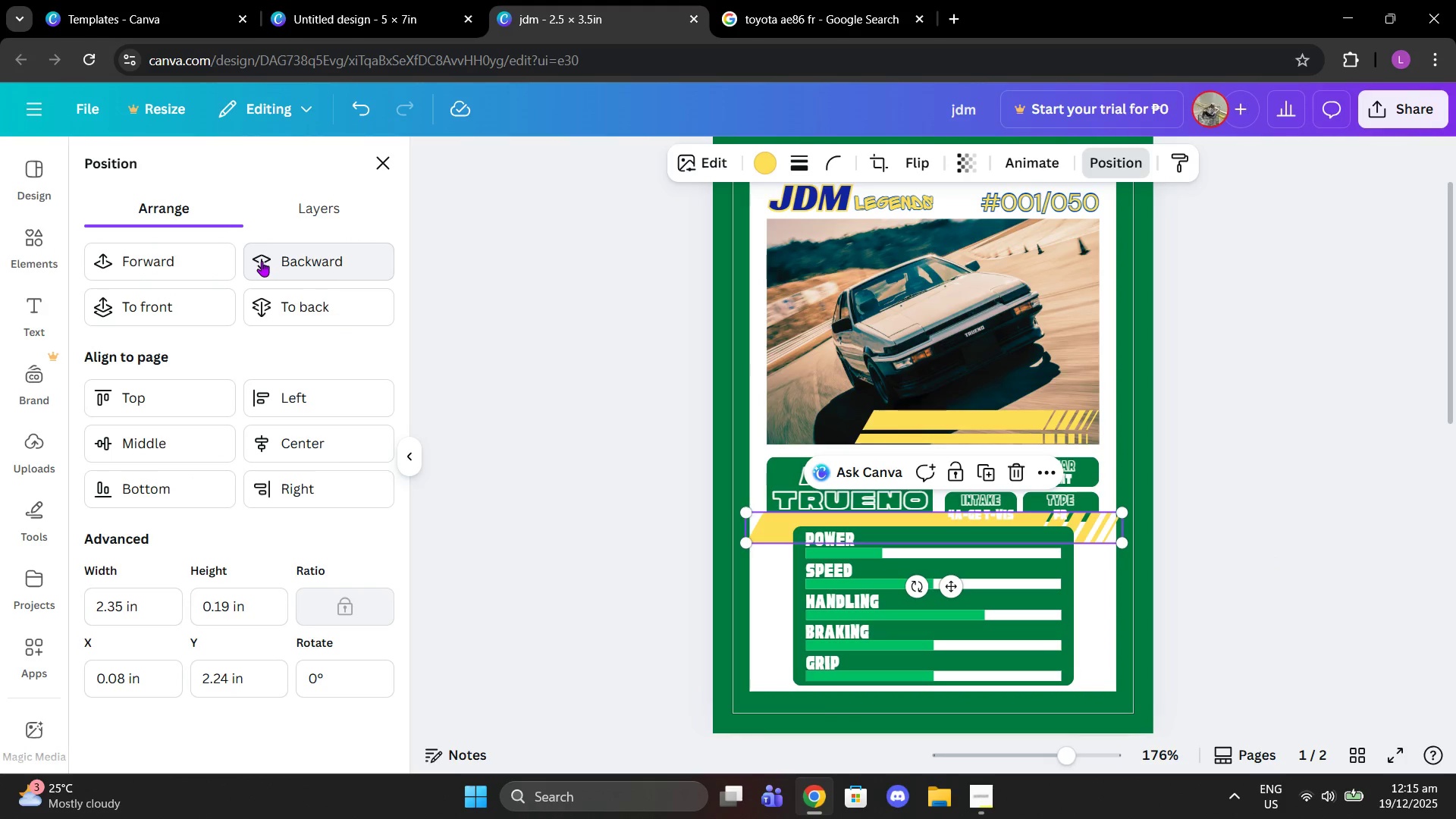 
triple_click([262, 261])
 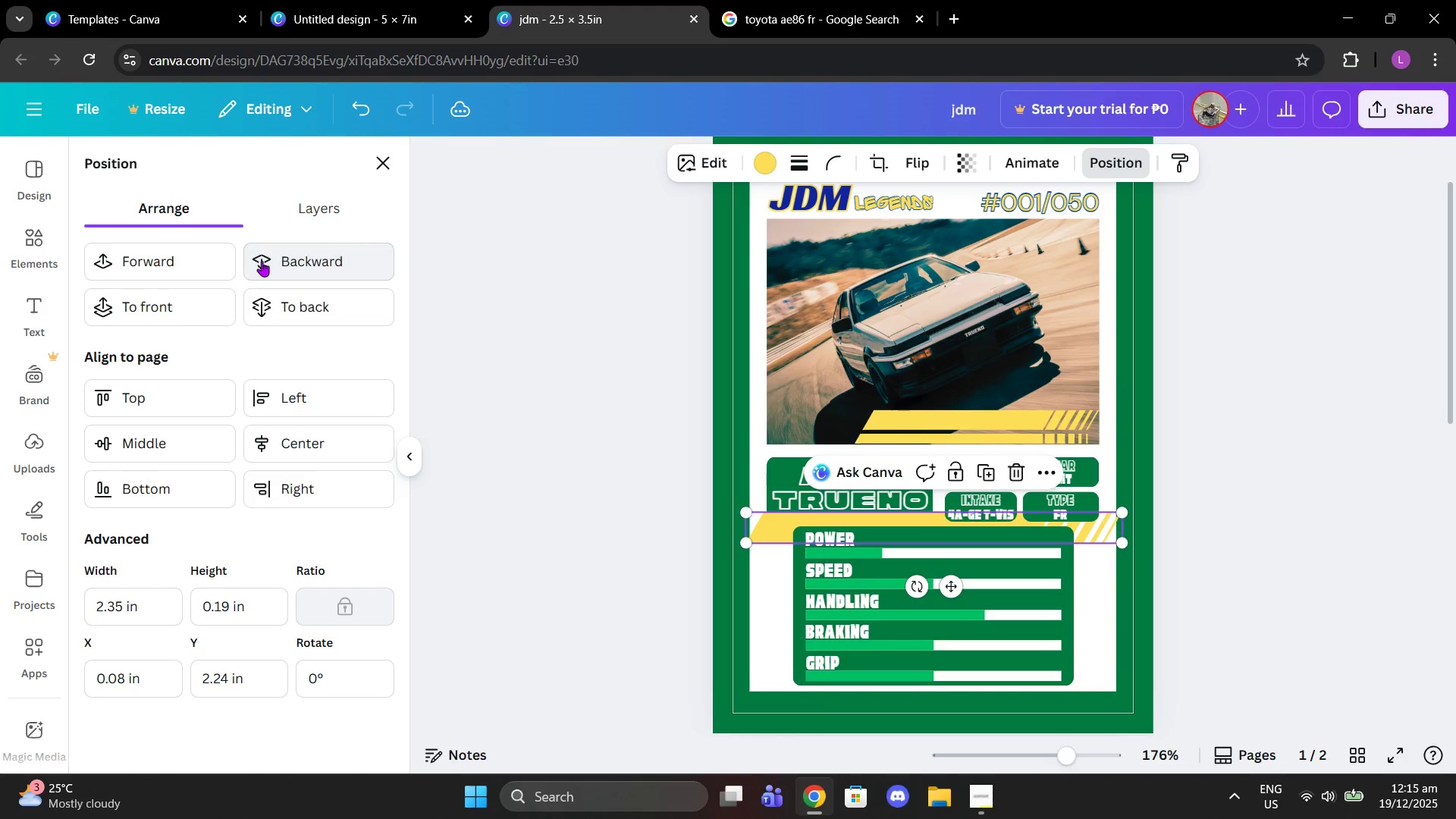 
double_click([262, 261])
 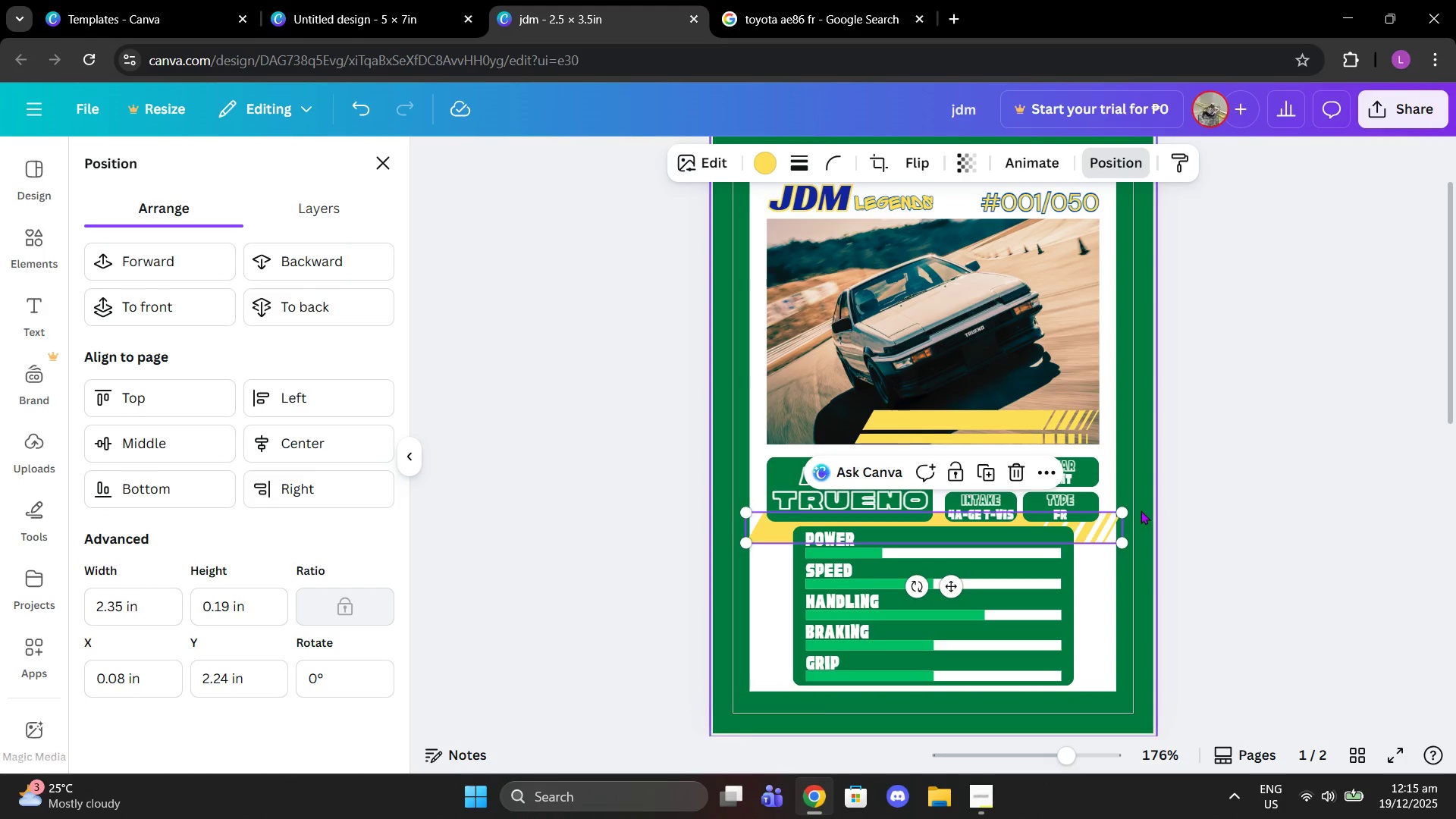 
left_click_drag(start_coordinate=[1125, 509], to_coordinate=[1119, 511])
 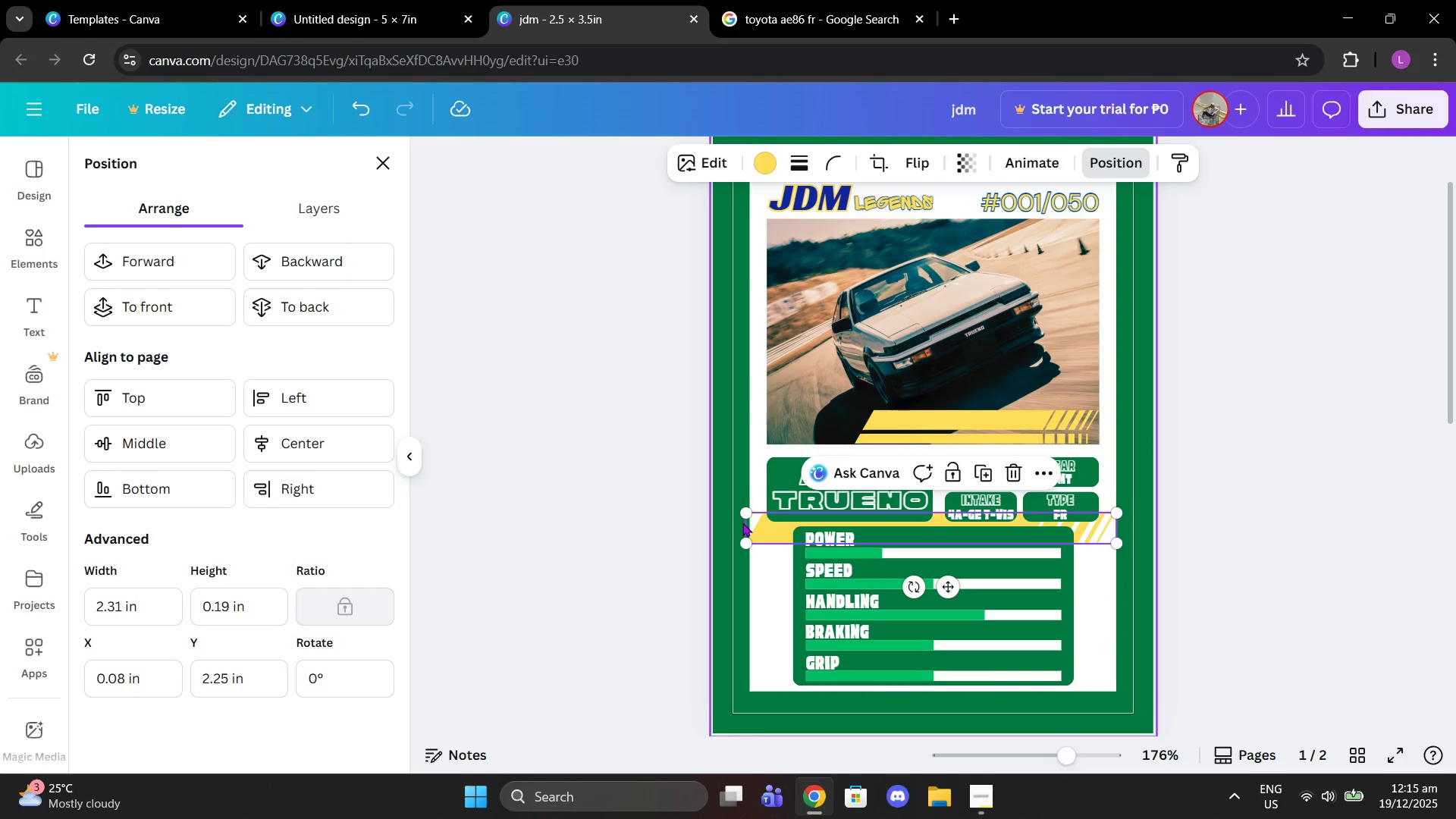 
left_click_drag(start_coordinate=[746, 516], to_coordinate=[755, 516])
 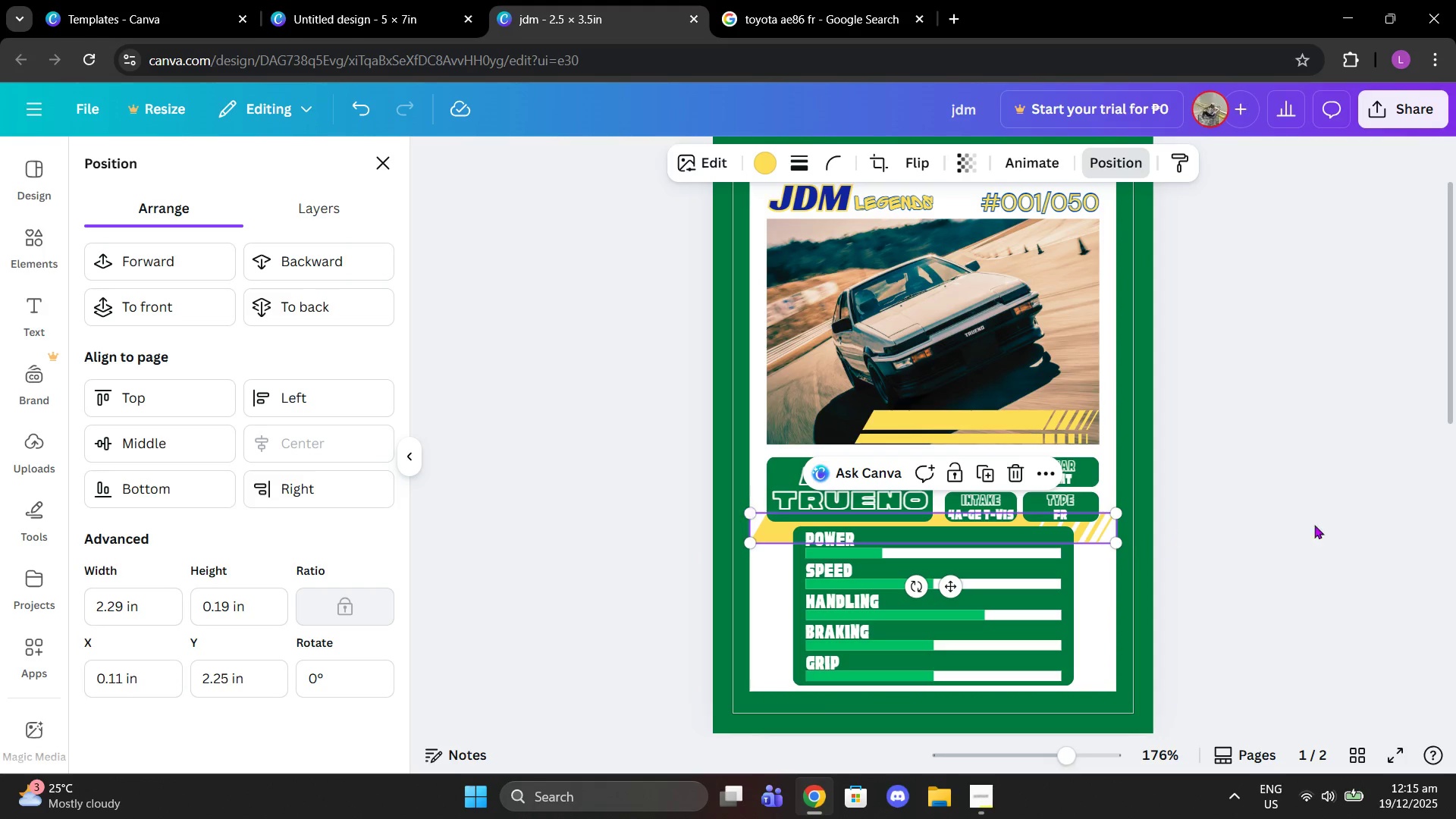 
left_click([1333, 523])
 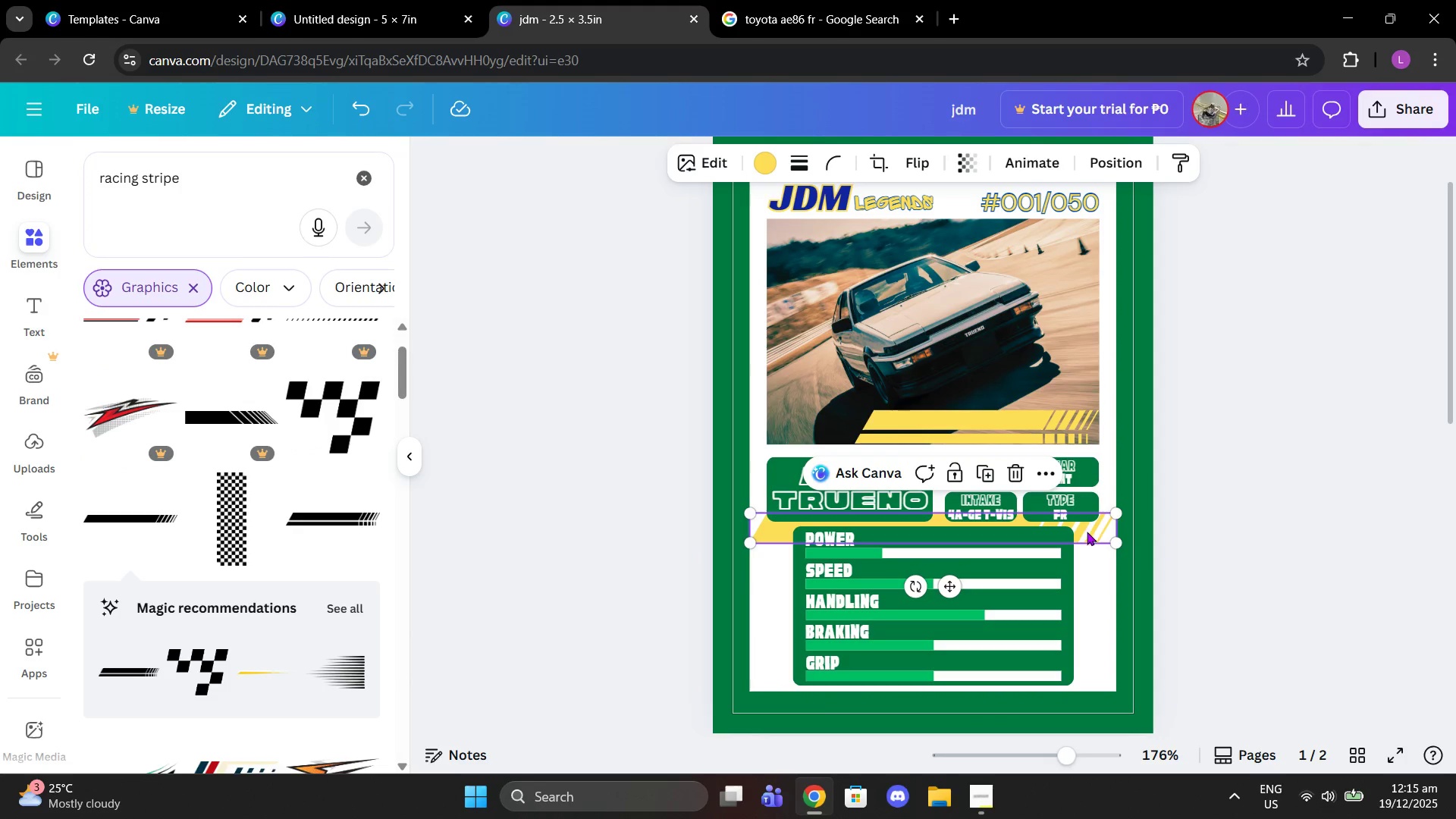 
left_click_drag(start_coordinate=[1087, 532], to_coordinate=[1088, 528])
 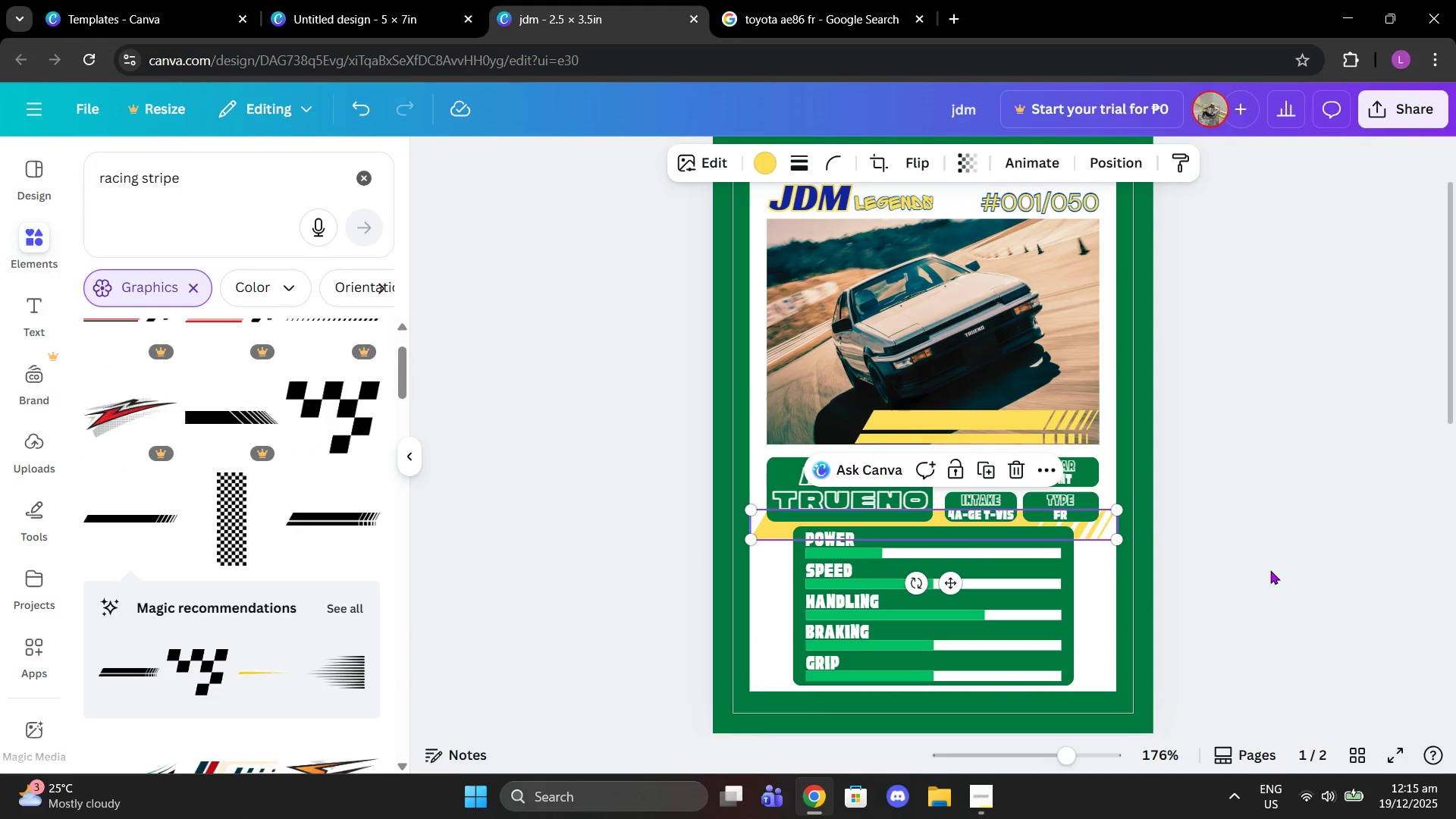 
left_click([1270, 570])
 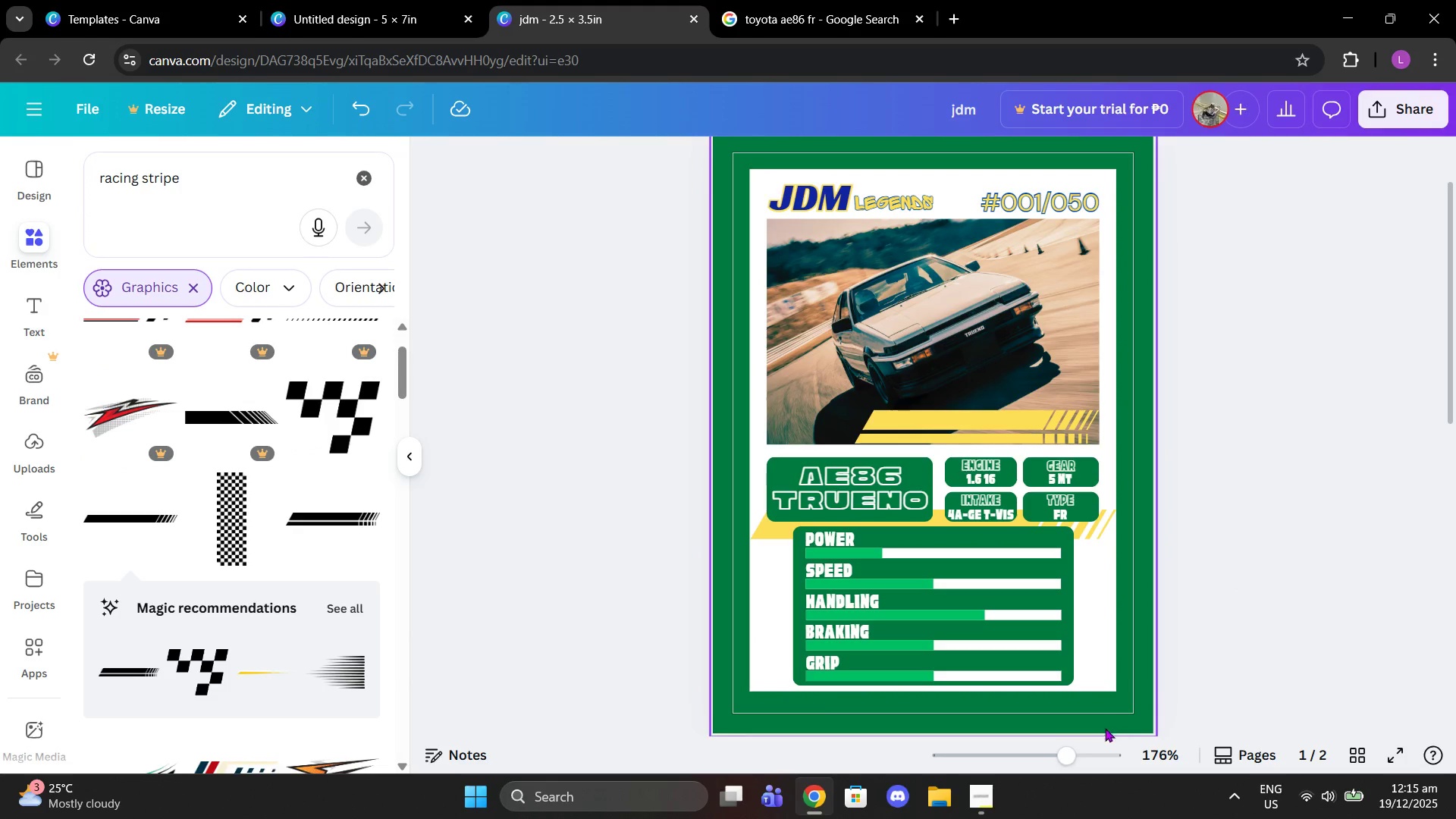 
left_click_drag(start_coordinate=[1075, 761], to_coordinate=[1104, 757])
 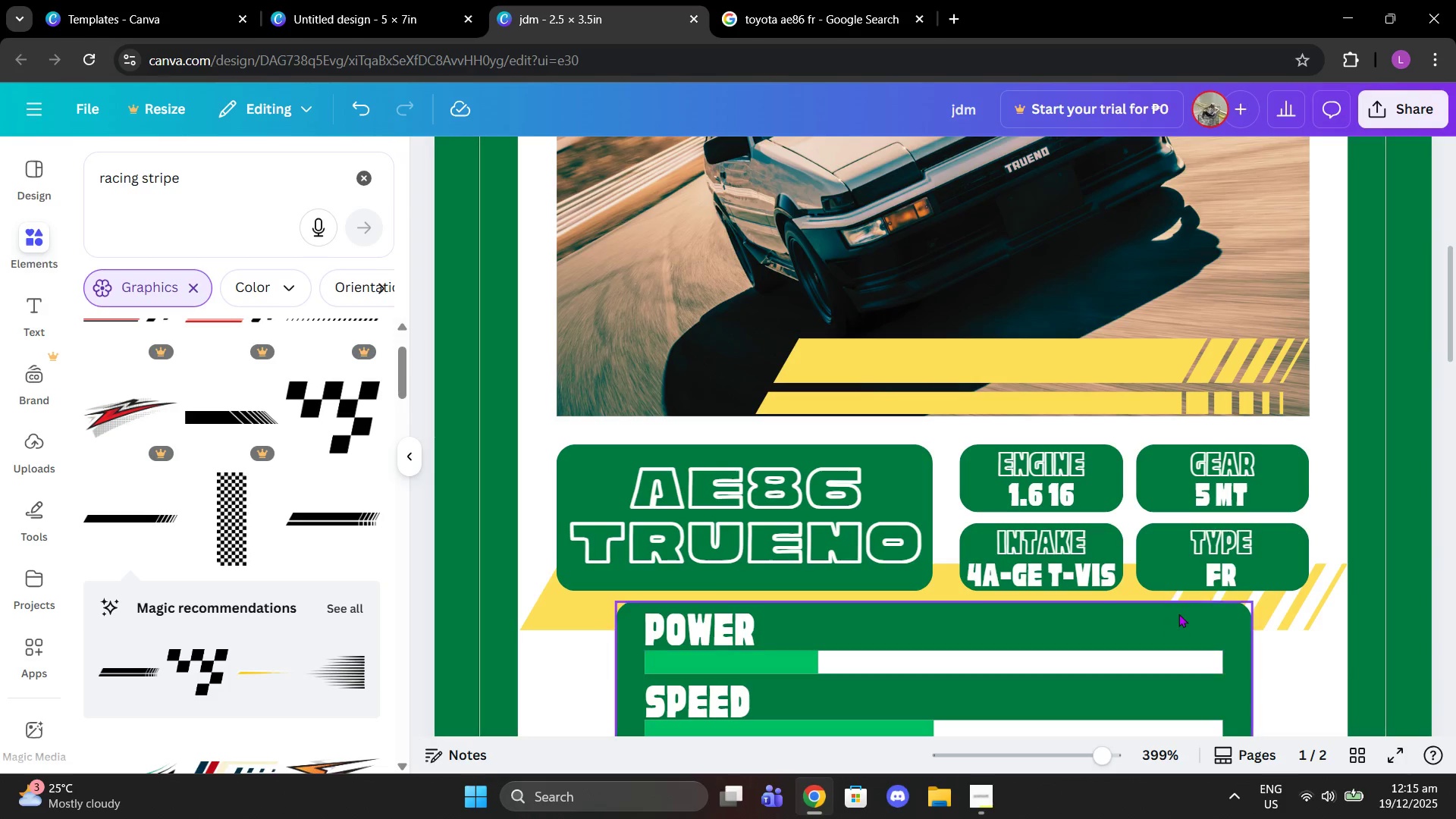 
scroll: coordinate [1181, 610], scroll_direction: down, amount: 2.0
 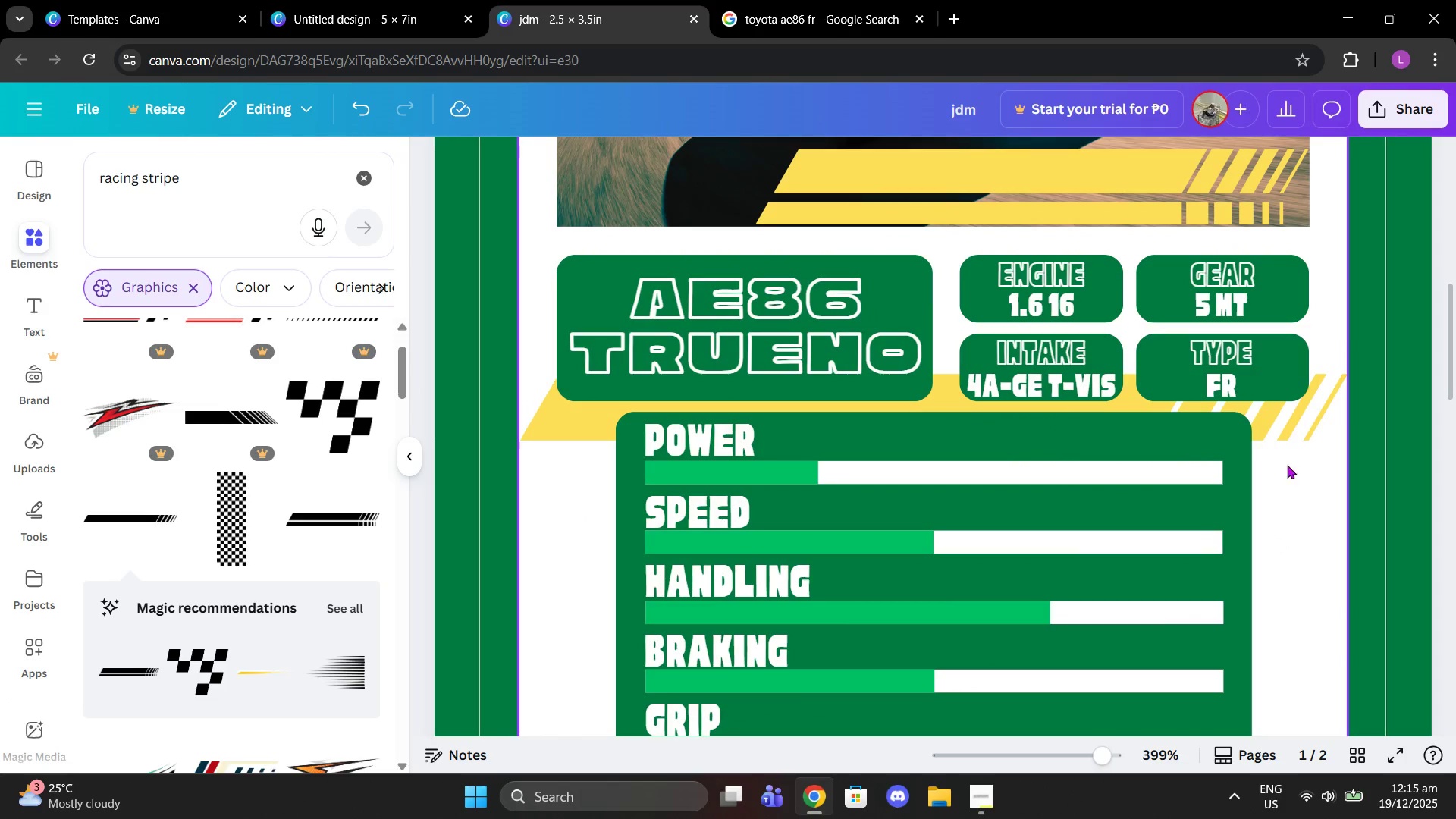 
left_click([1289, 445])
 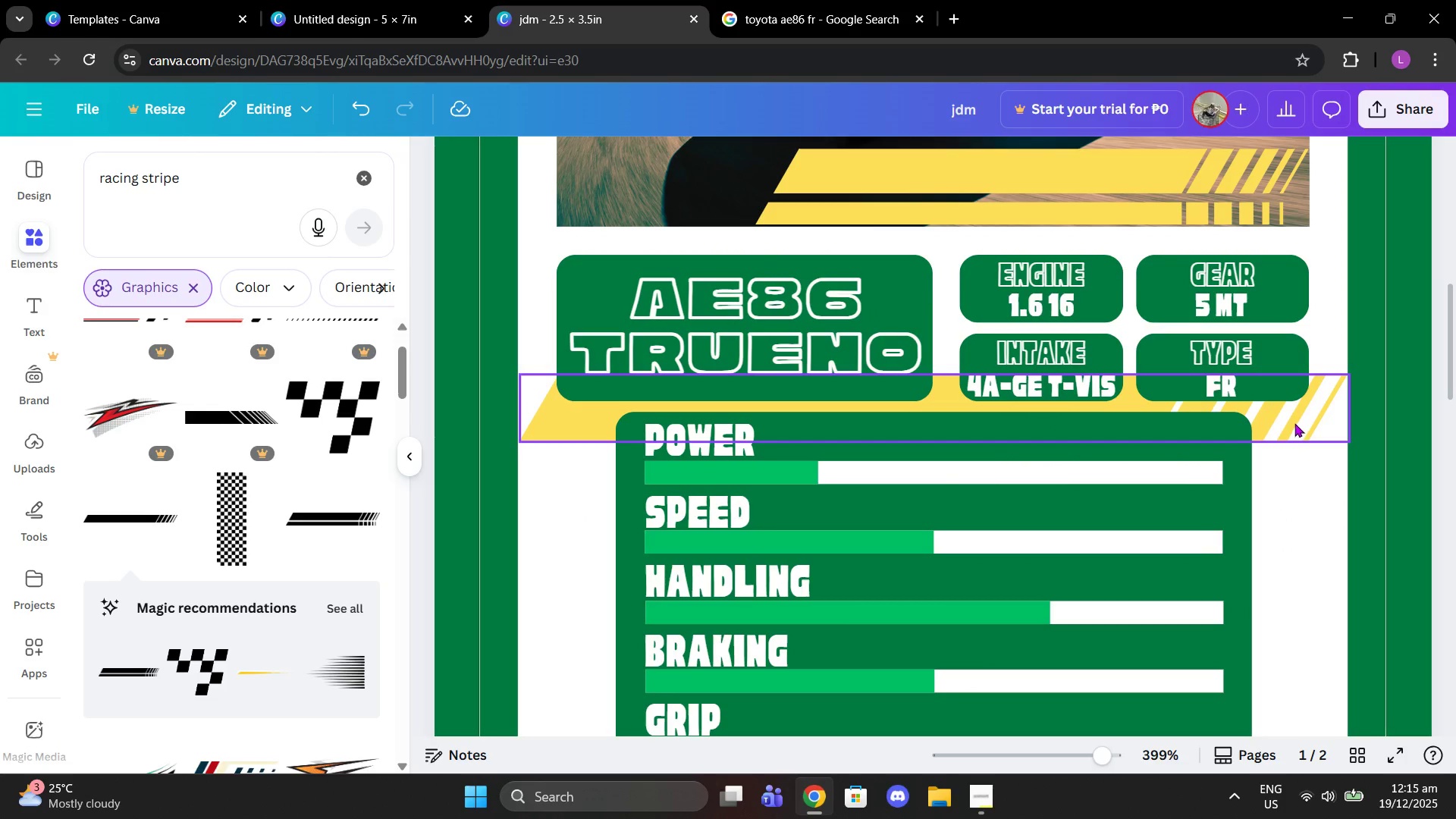 
left_click_drag(start_coordinate=[1294, 423], to_coordinate=[1296, 341])
 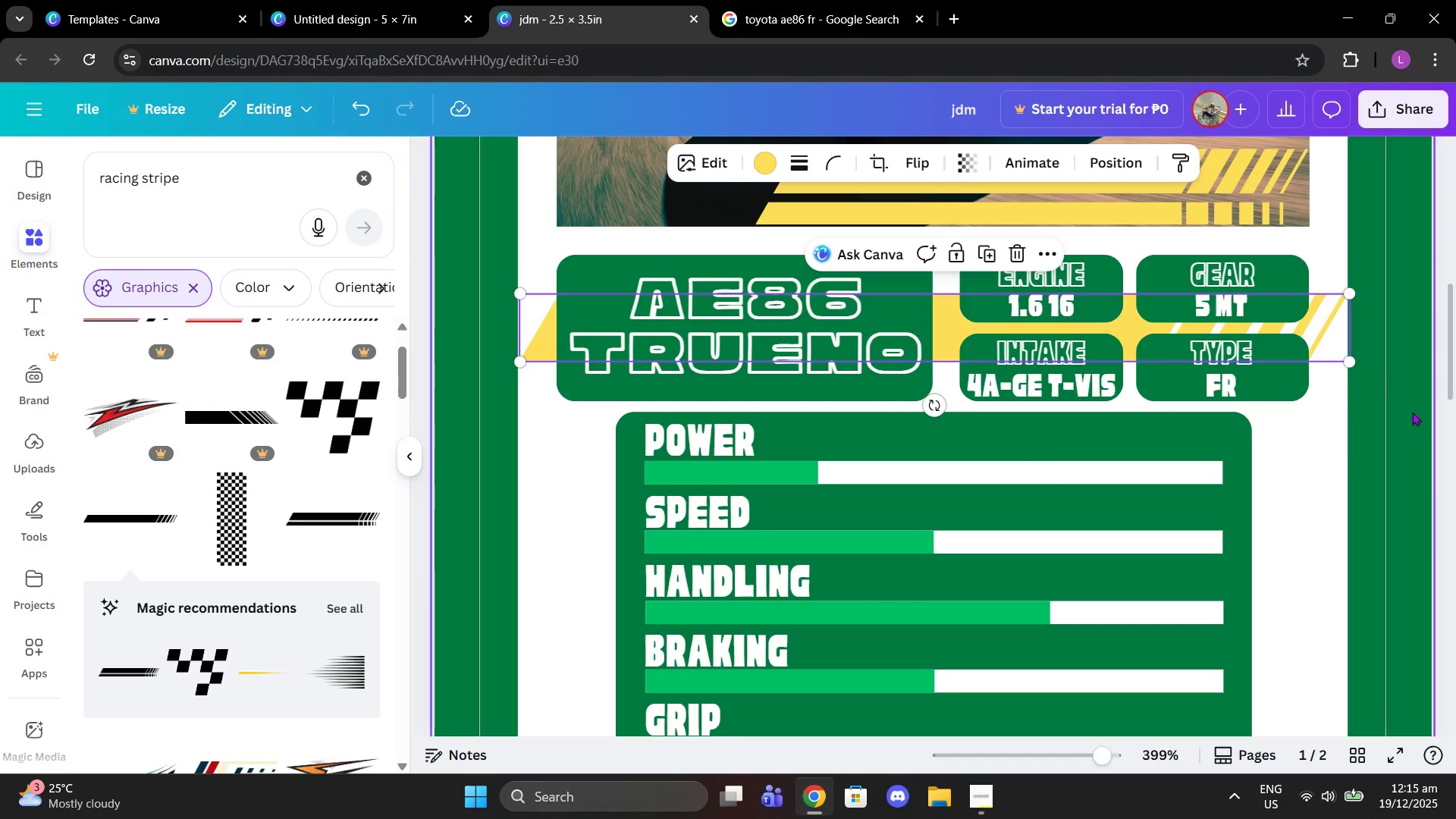 
left_click([1412, 412])
 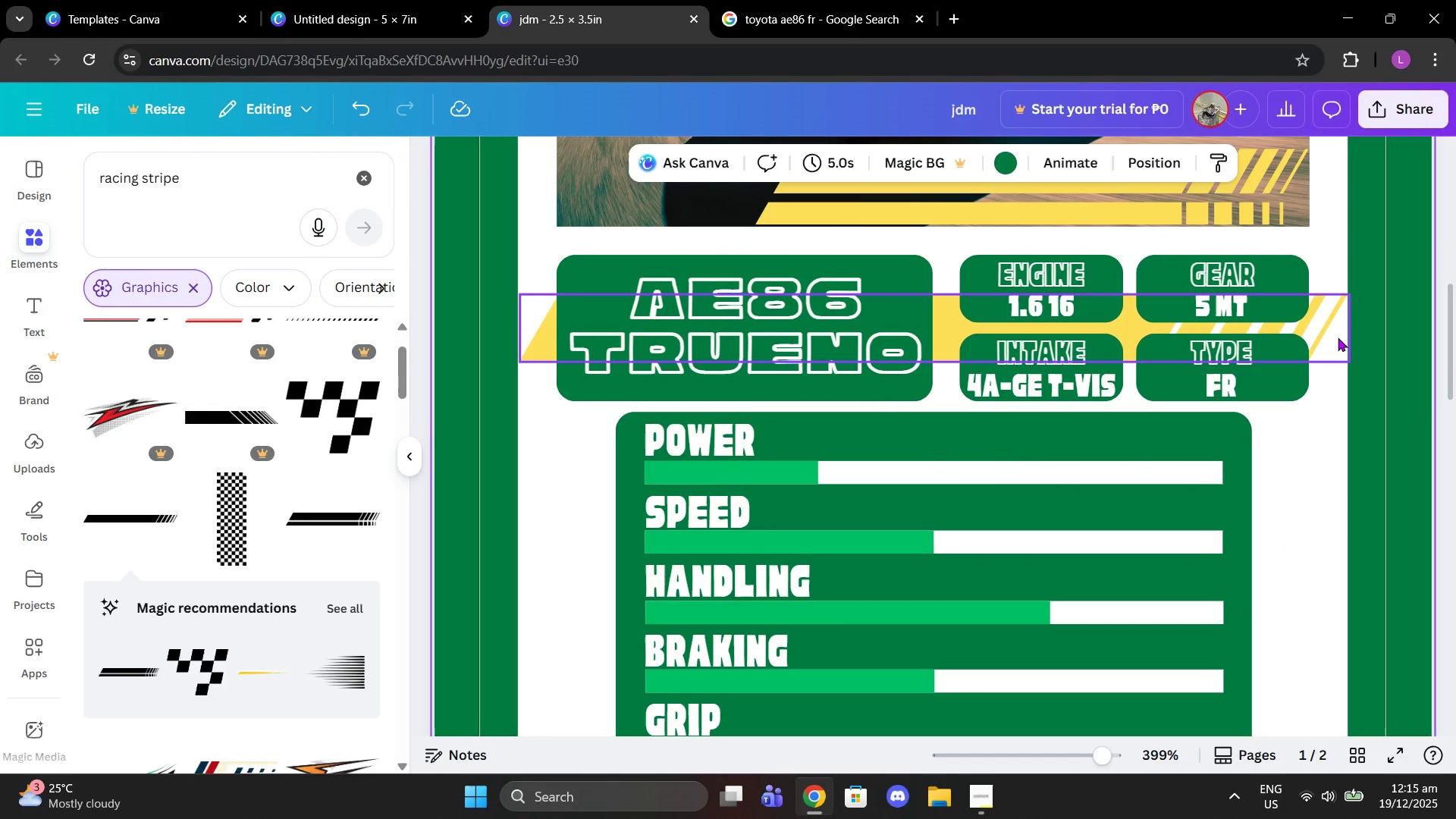 
left_click([1320, 313])
 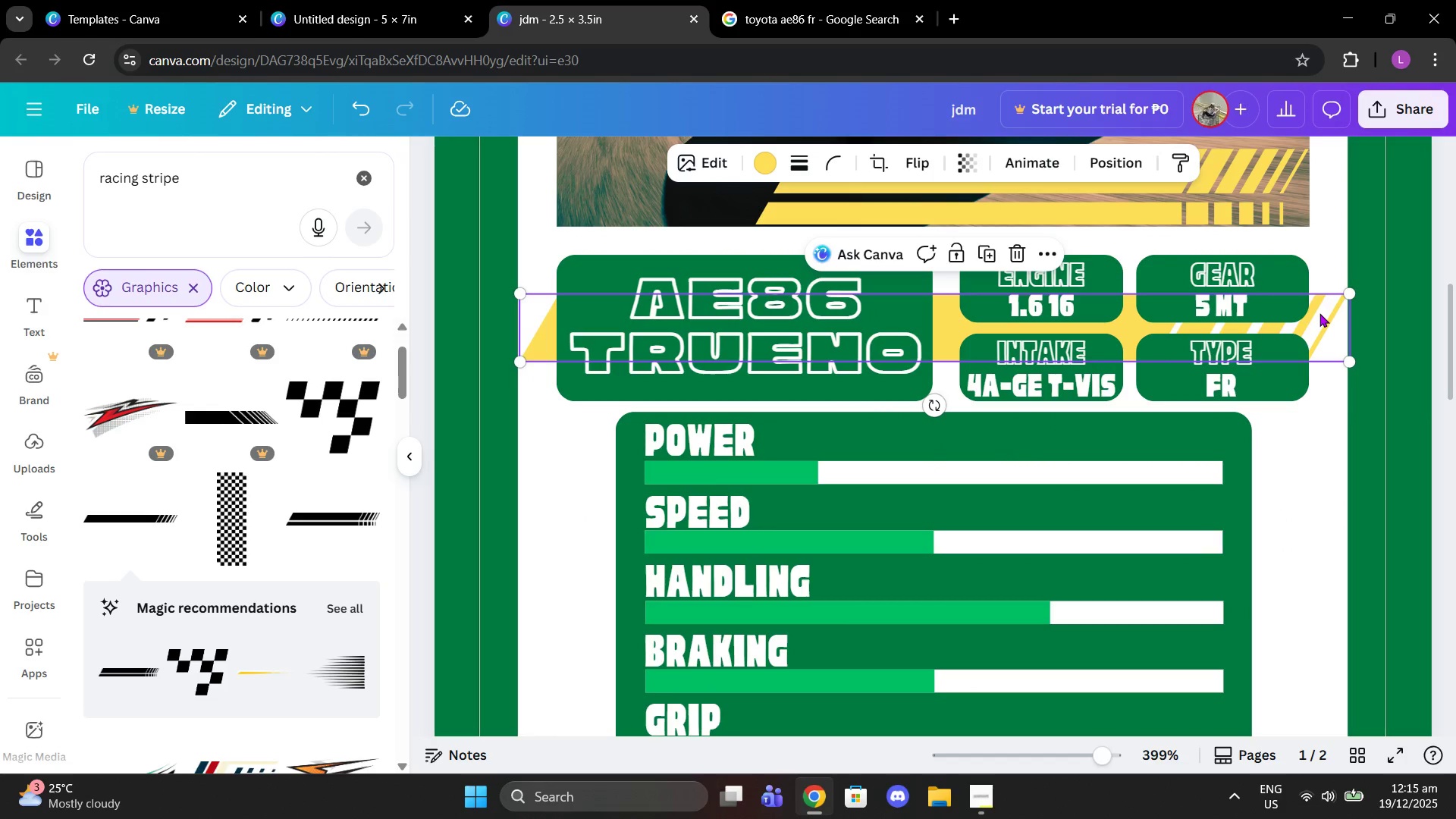 
key(Control+C)
 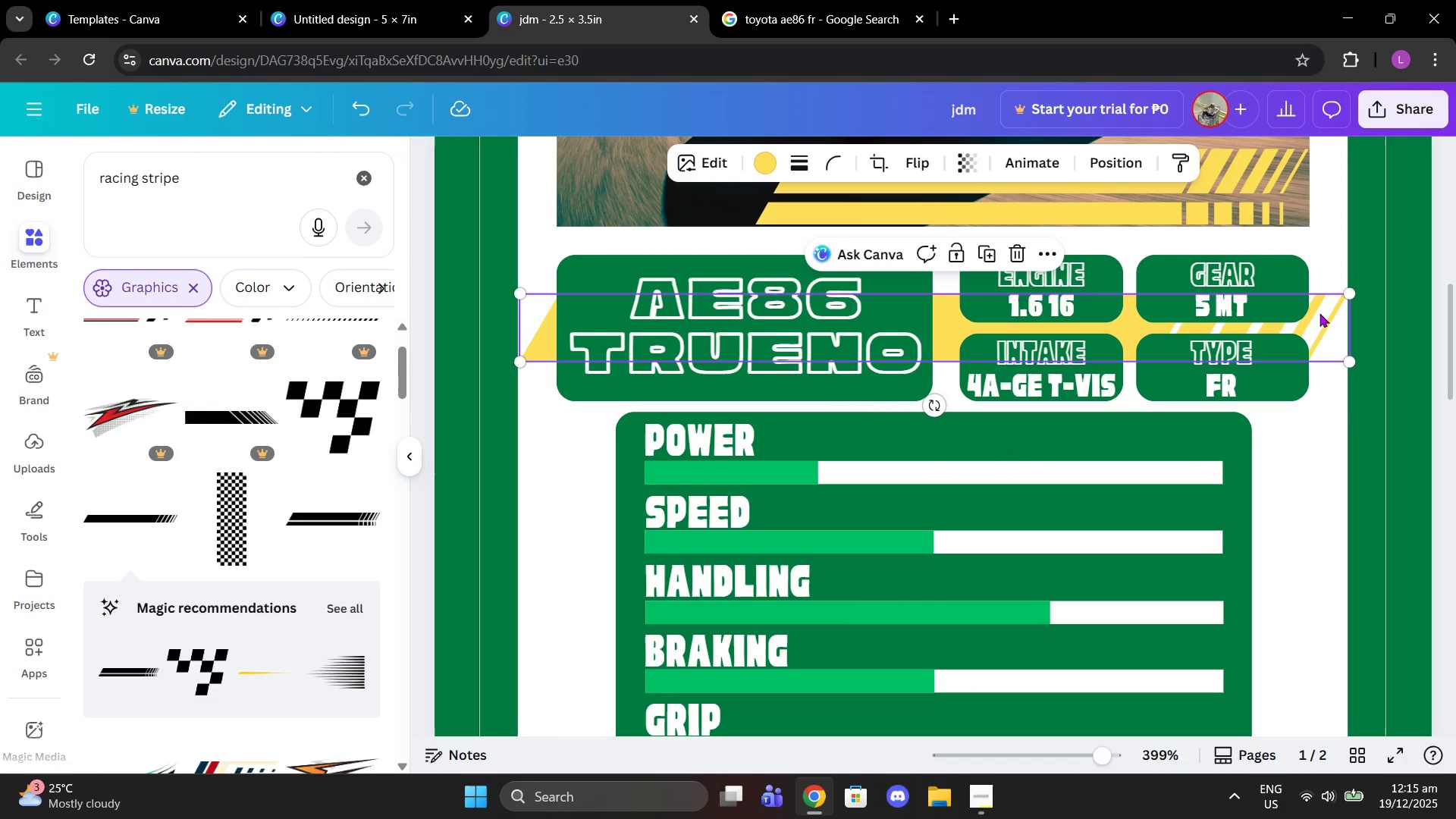 
key(Control+ControlLeft)
 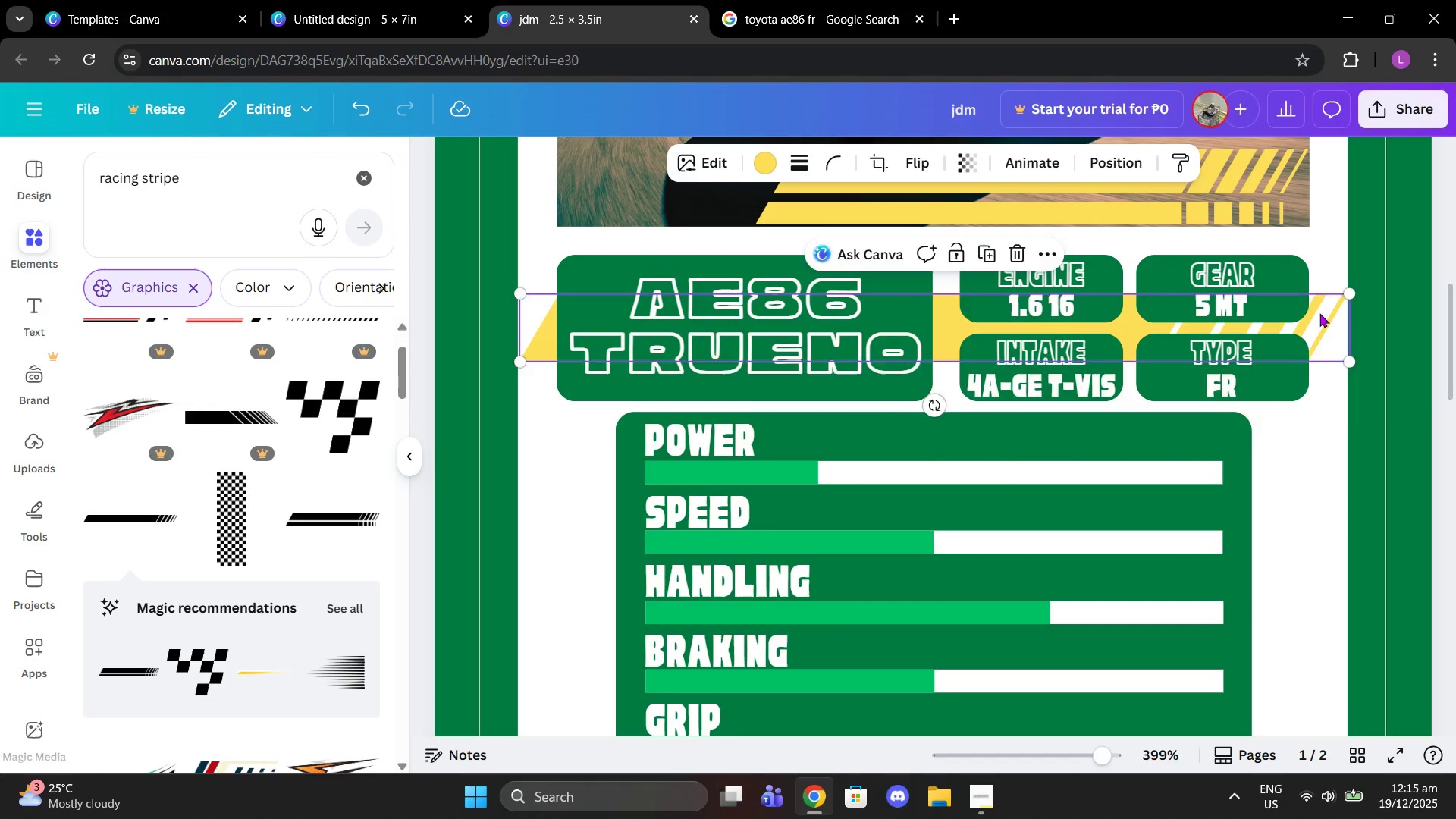 
key(Control+V)
 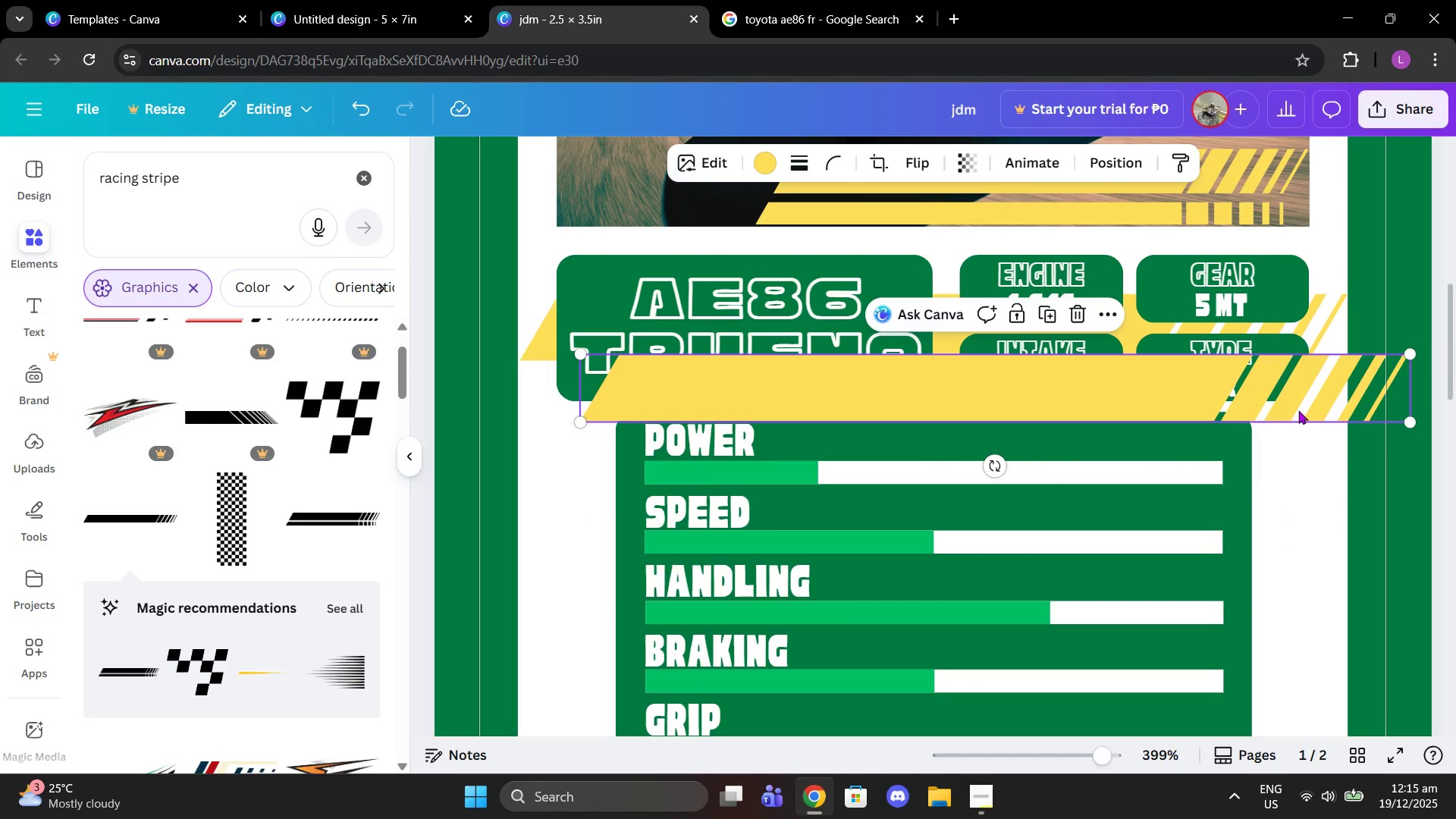 
left_click_drag(start_coordinate=[1298, 410], to_coordinate=[1240, 581])
 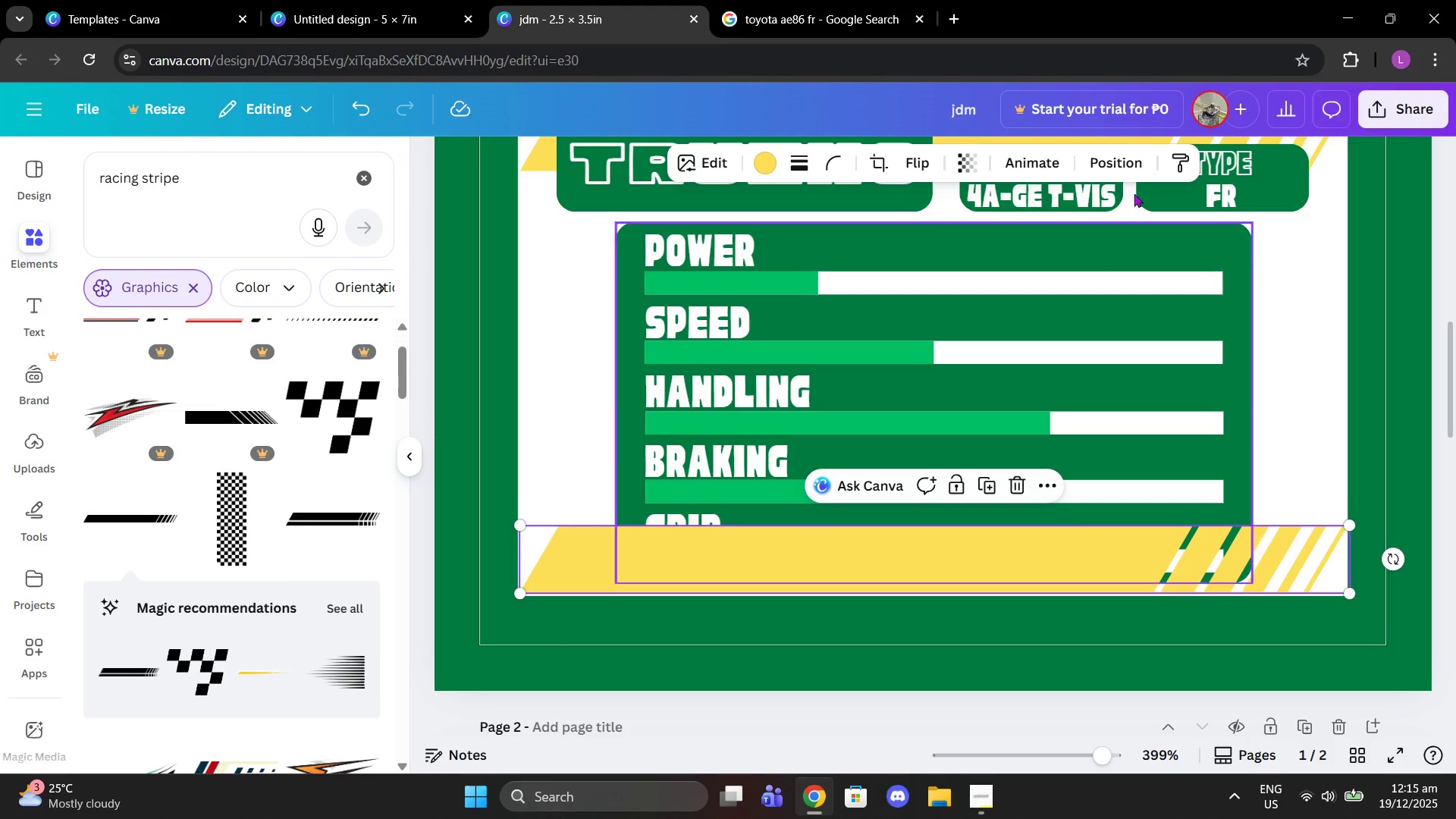 
scroll: coordinate [1245, 660], scroll_direction: down, amount: 2.0
 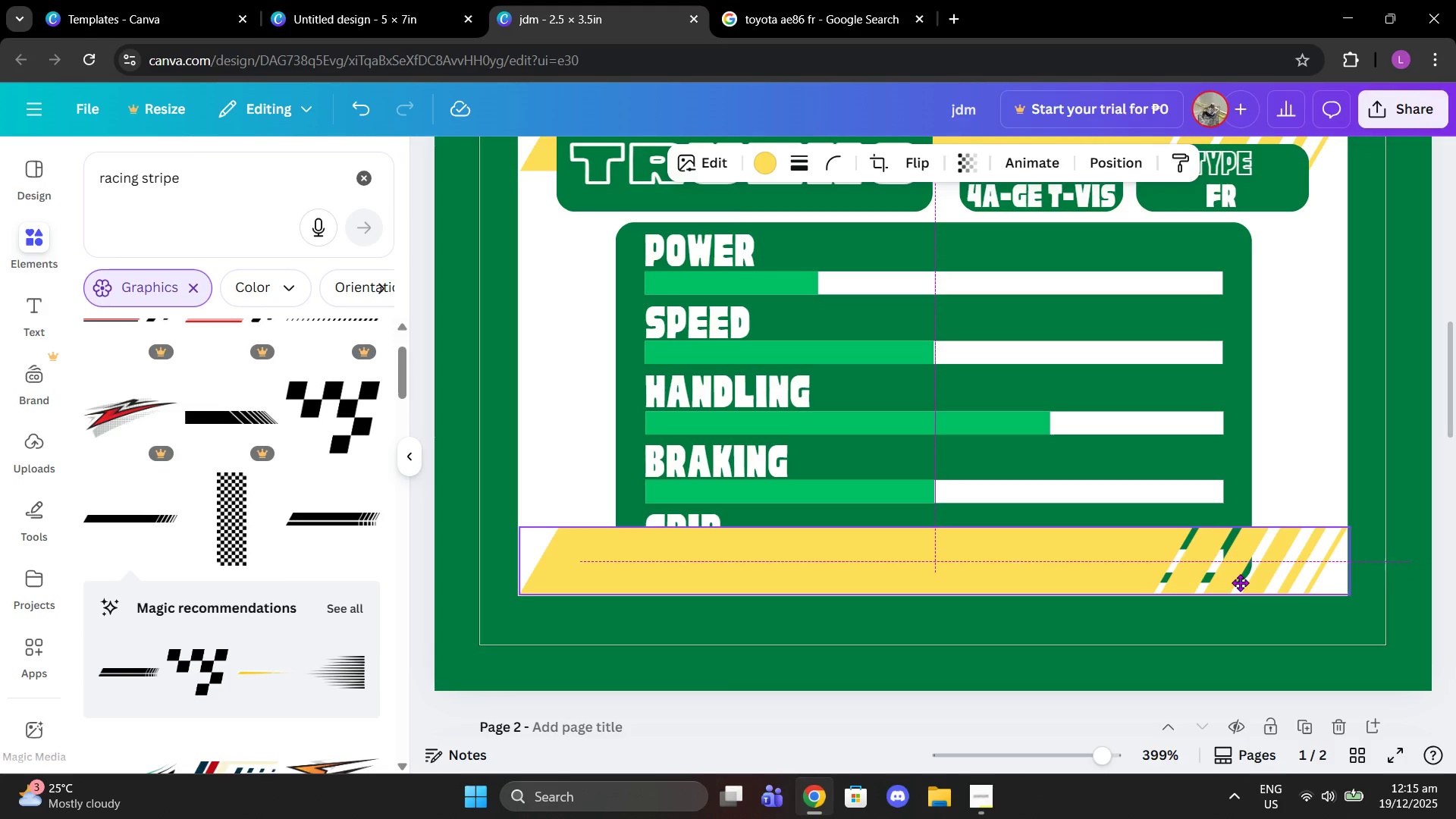 
left_click([1126, 157])
 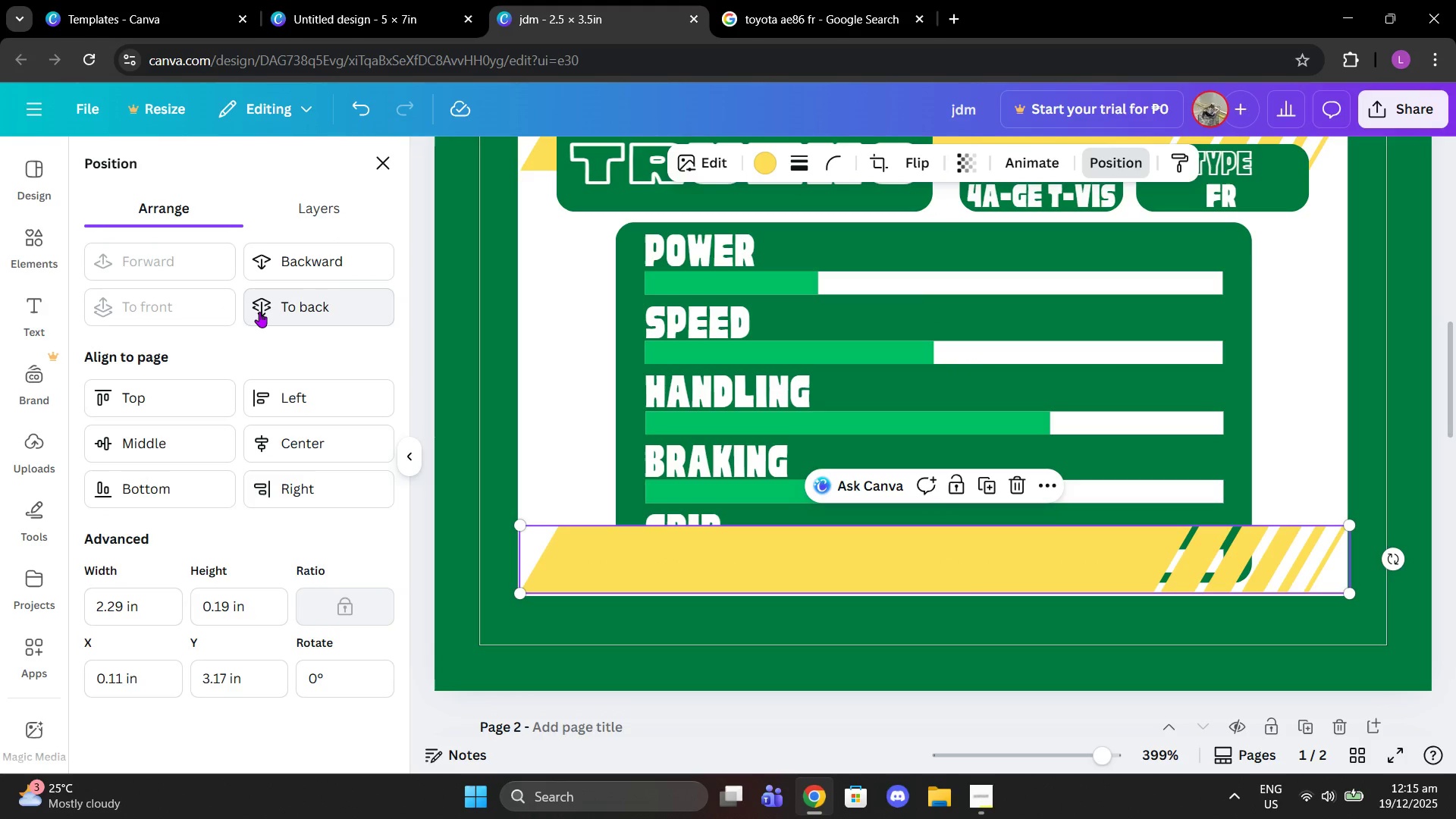 
left_click([287, 267])
 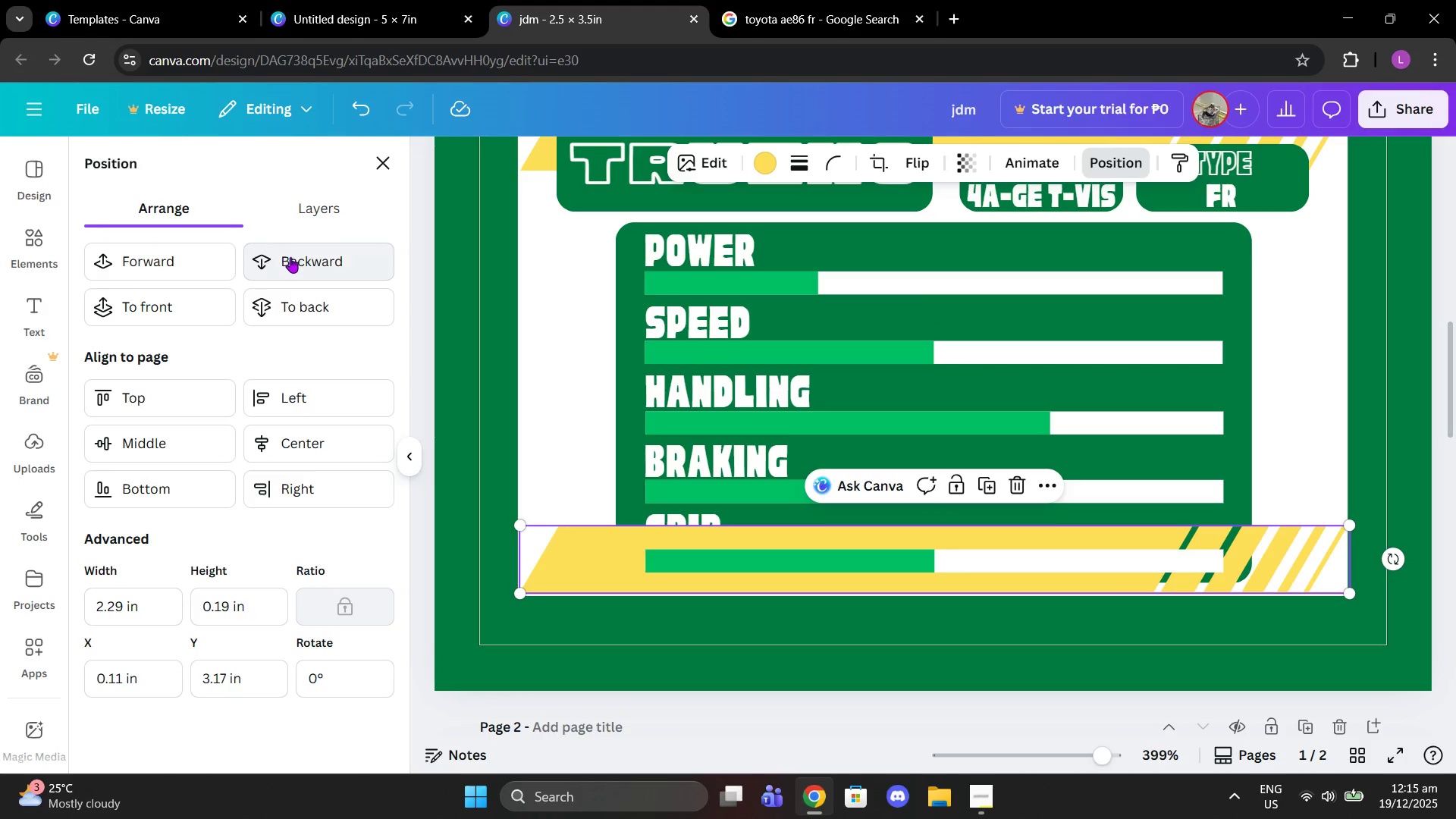 
double_click([290, 257])
 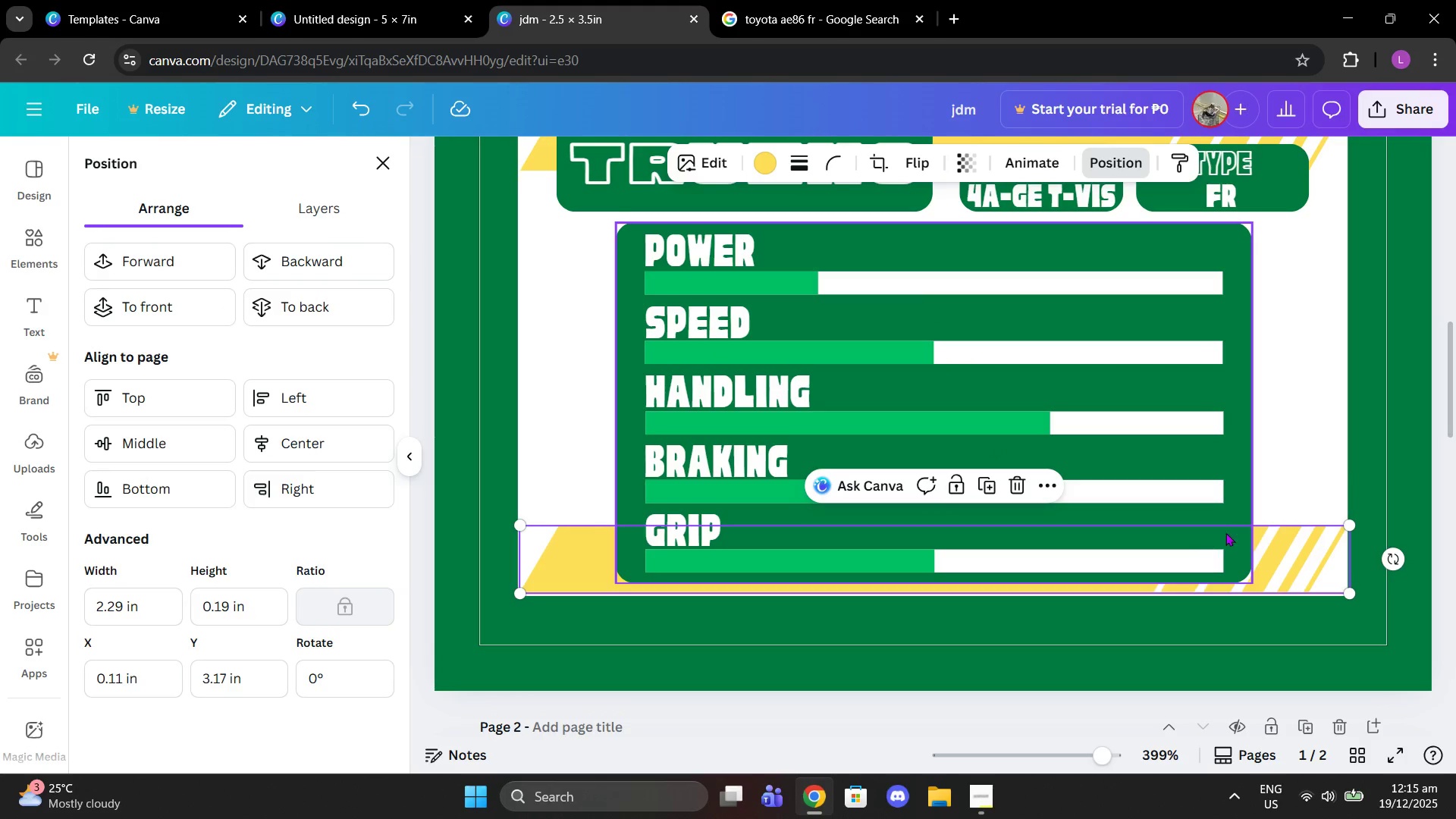 
left_click([1376, 406])
 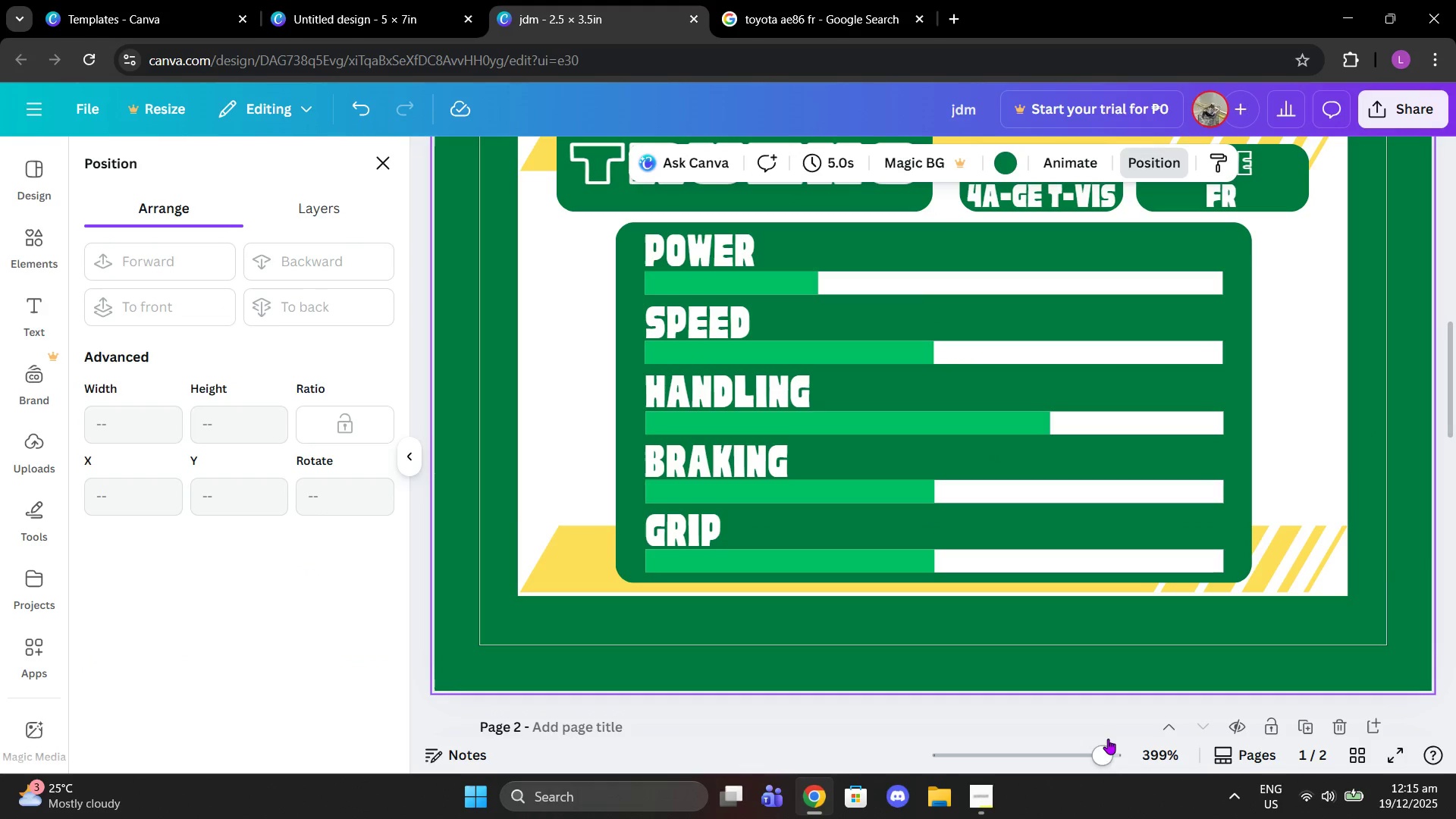 
left_click_drag(start_coordinate=[1098, 753], to_coordinate=[1062, 750])
 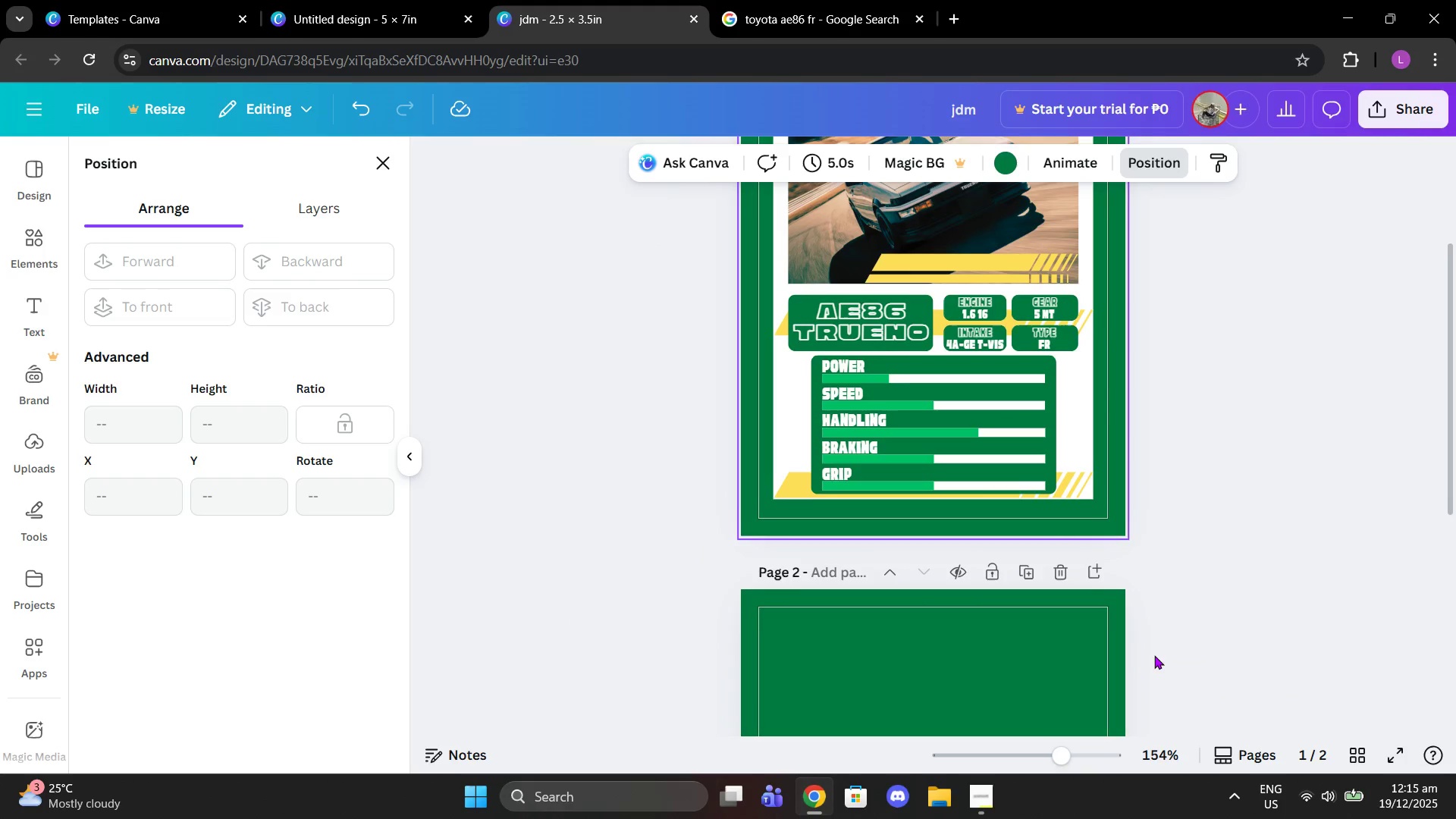 
scroll: coordinate [1145, 645], scroll_direction: down, amount: 4.0
 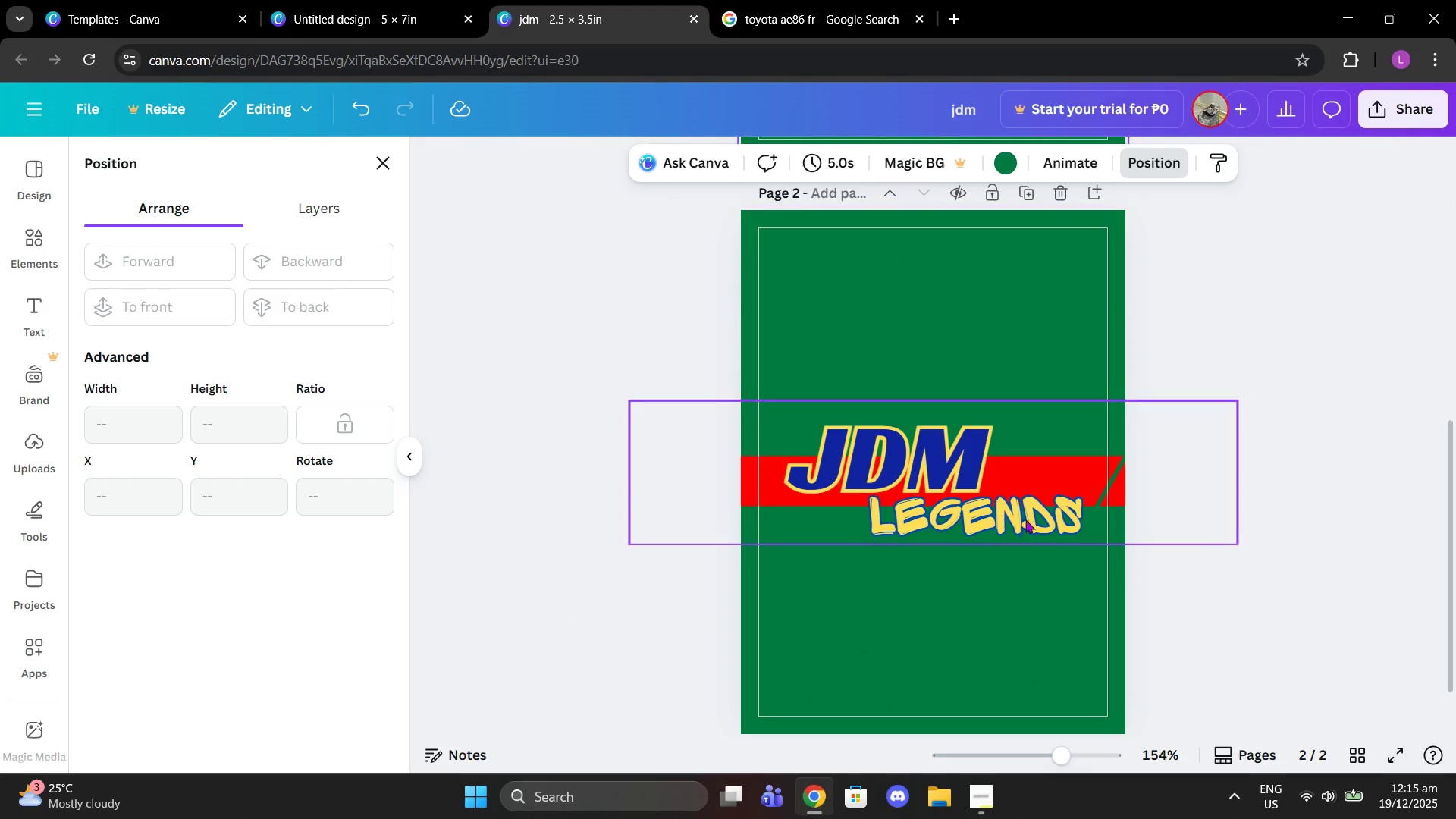 
left_click([1031, 487])
 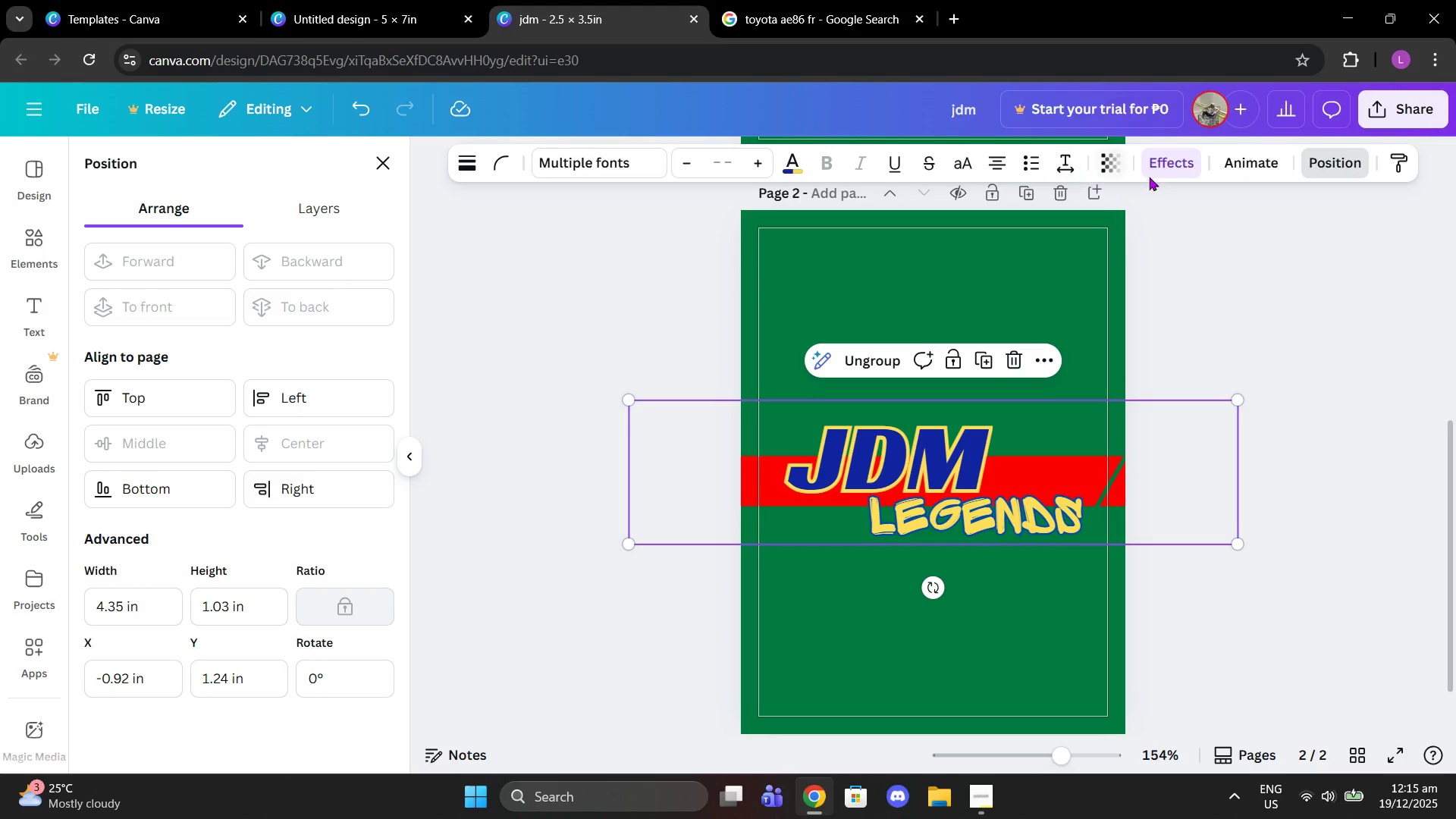 
scroll: coordinate [1286, 388], scroll_direction: up, amount: 7.0
 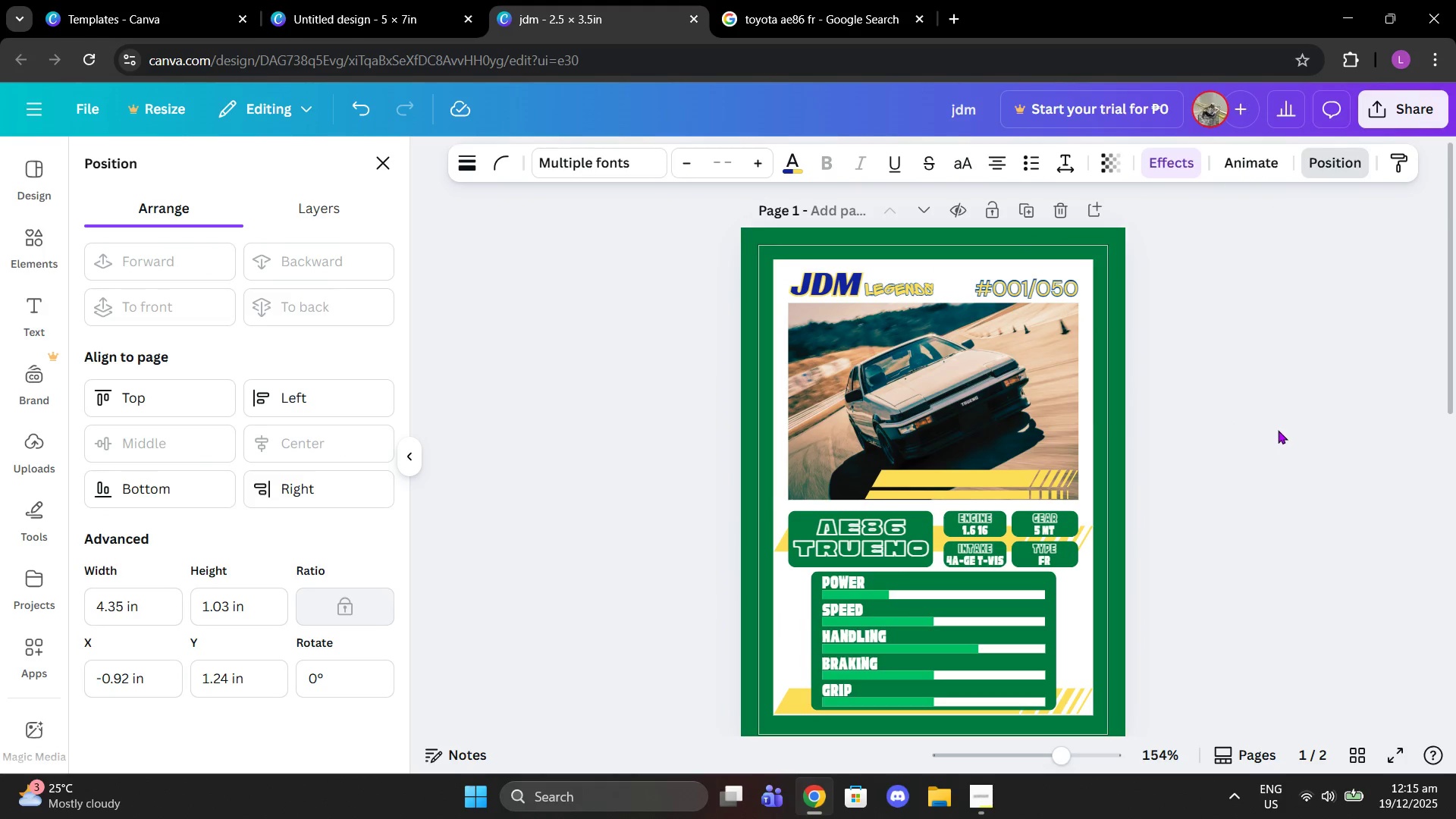 
scroll: coordinate [1276, 441], scroll_direction: down, amount: 7.0
 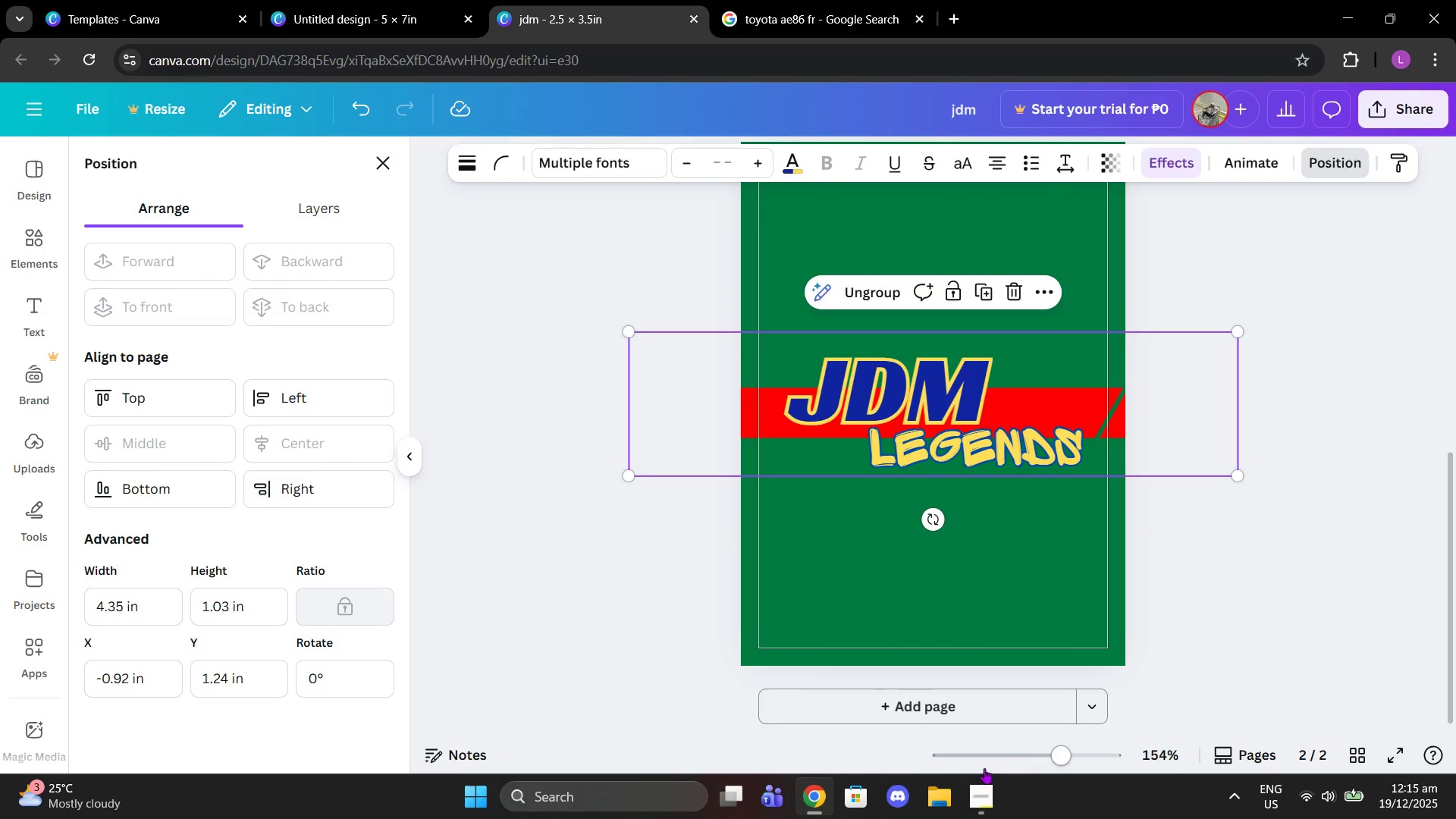 
left_click([984, 803])